 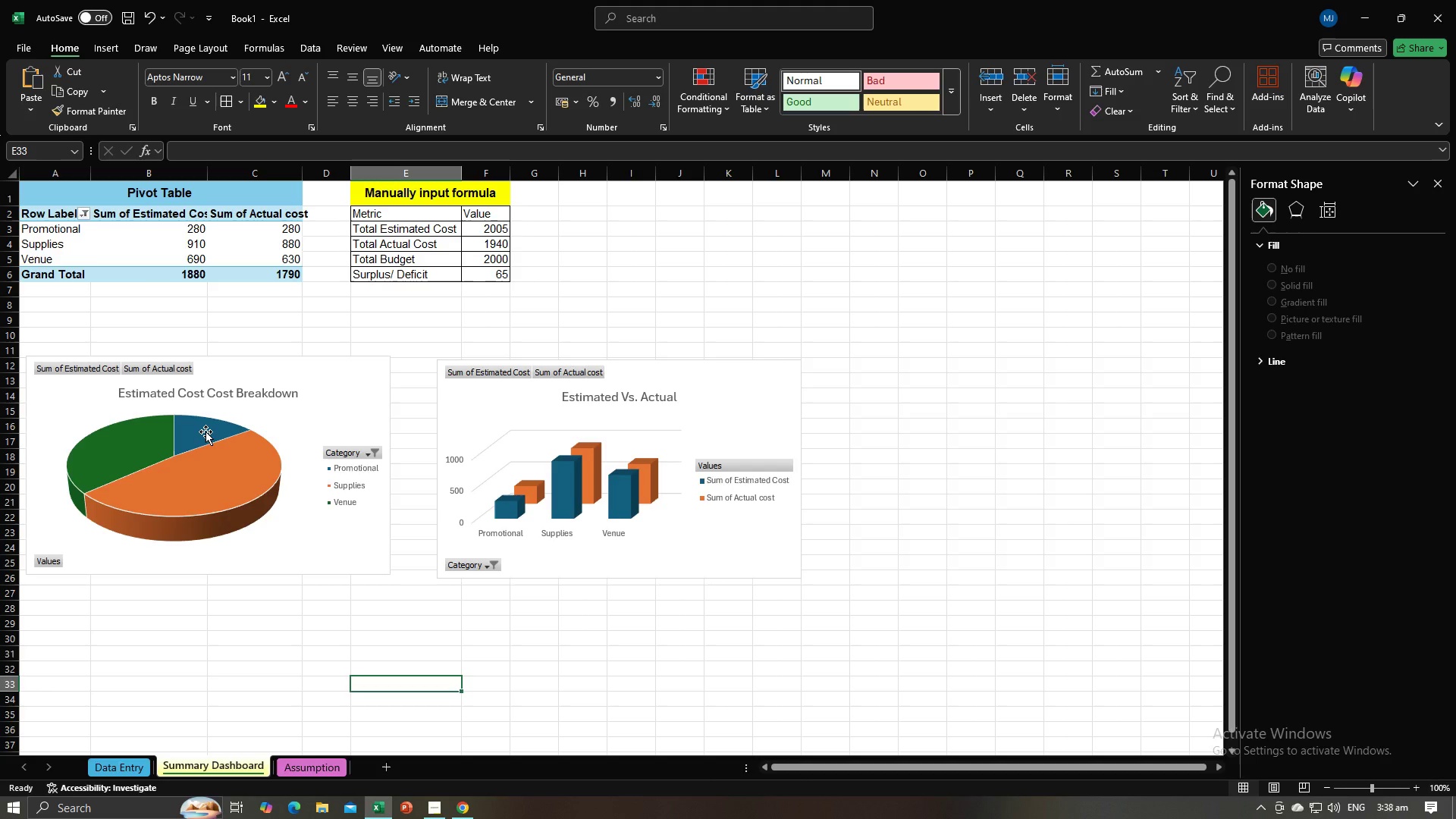 
left_click([210, 475])
 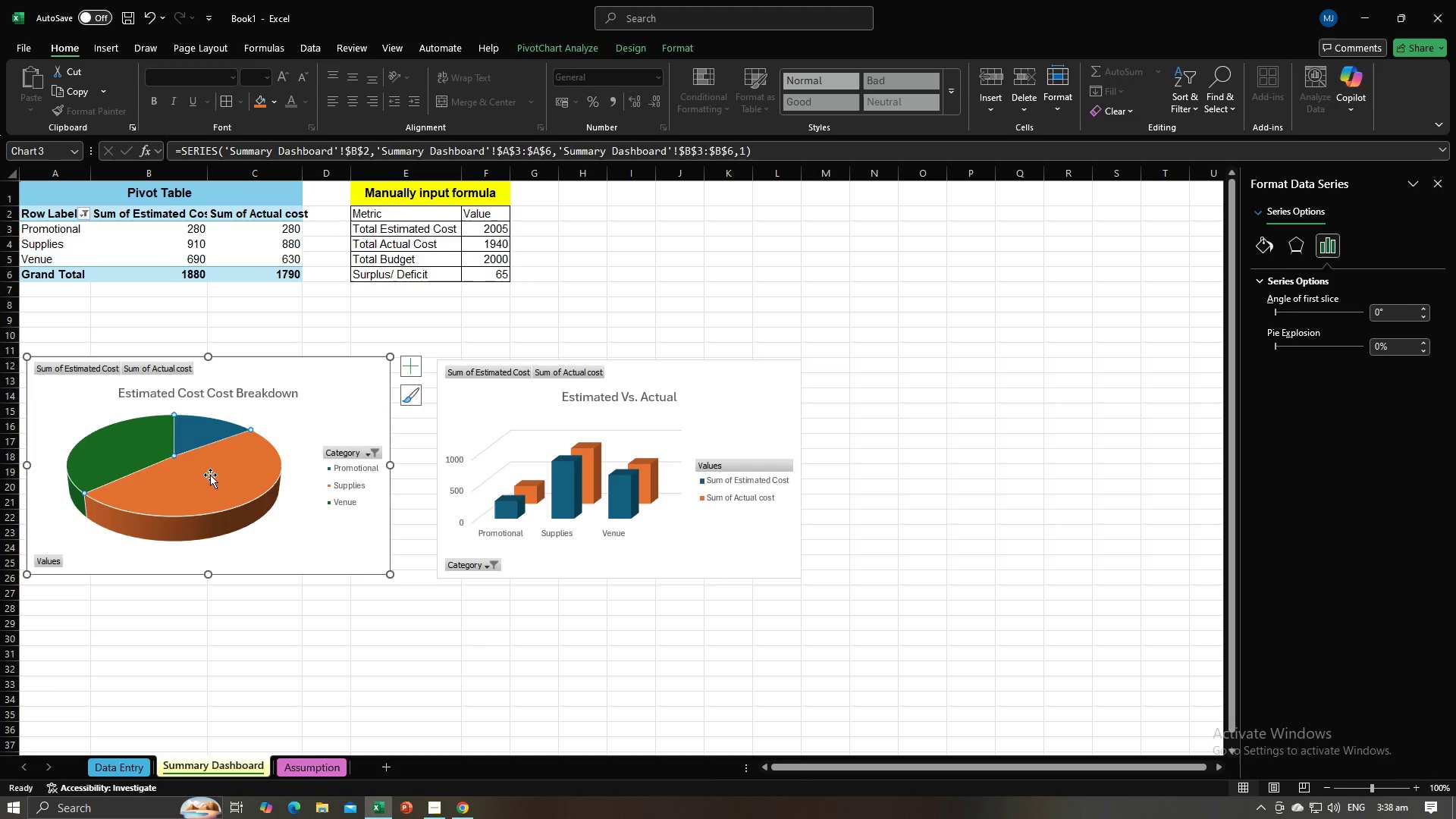 
left_click([210, 475])
 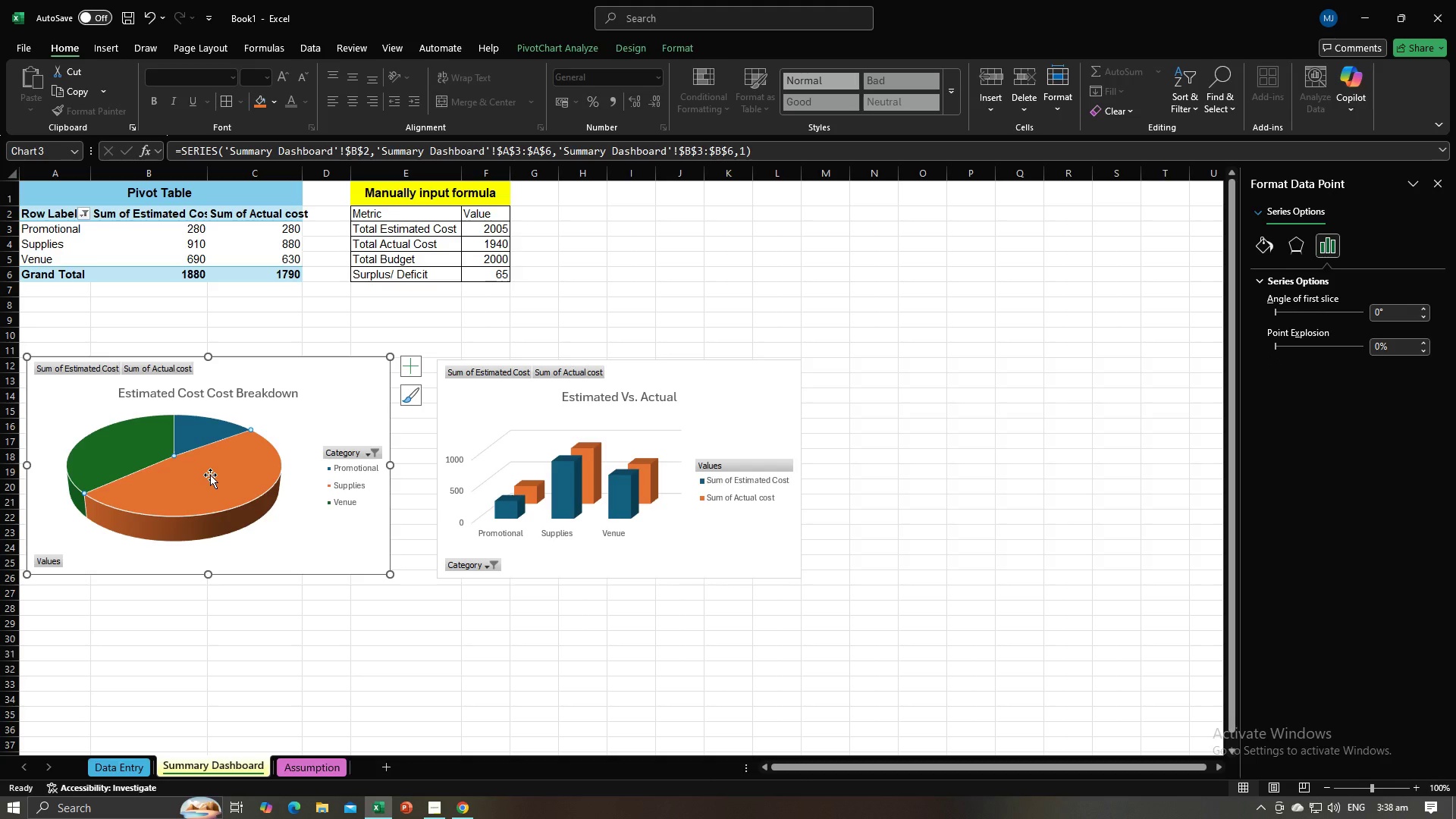 
right_click([210, 475])
 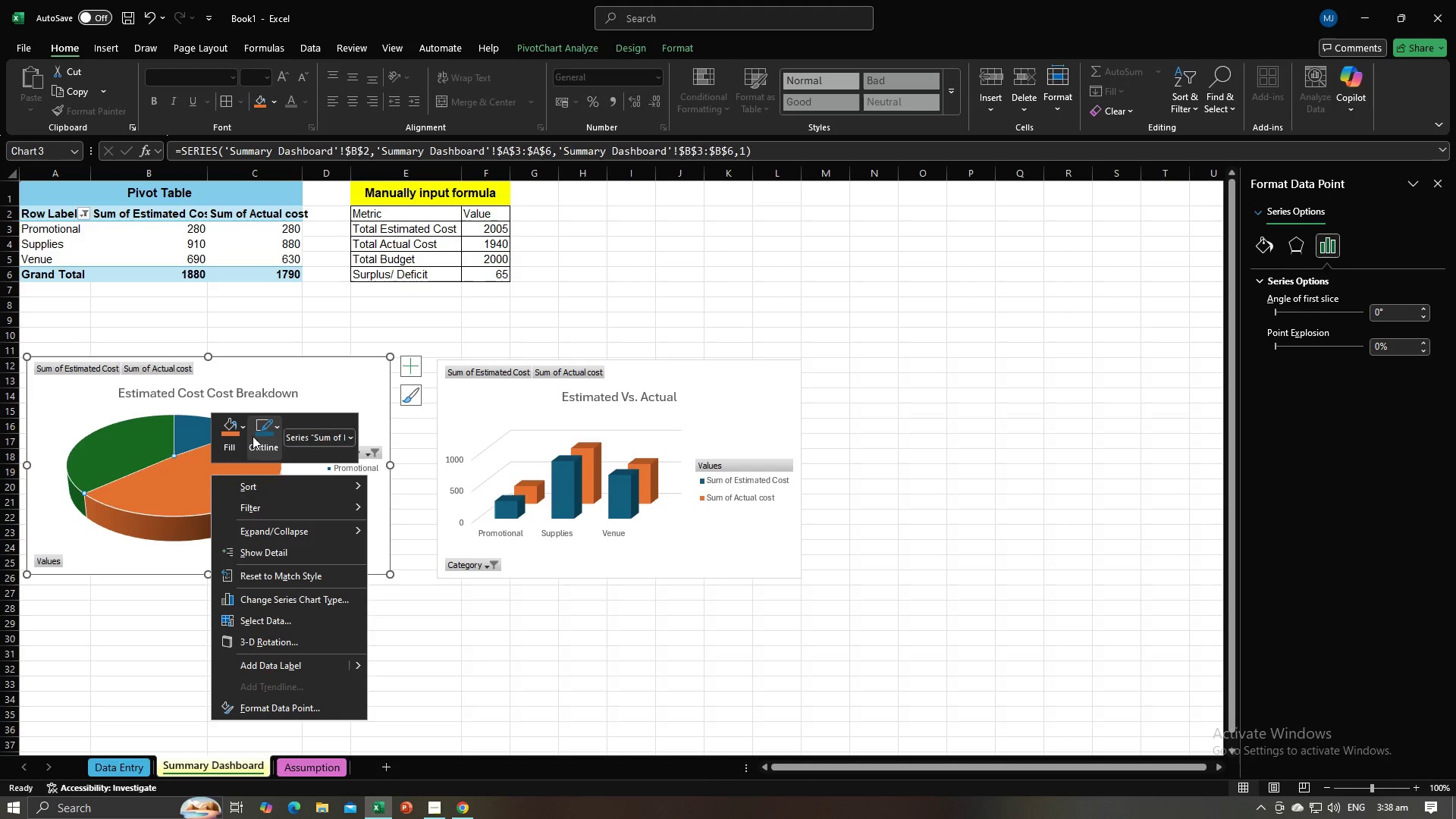 
left_click([237, 438])
 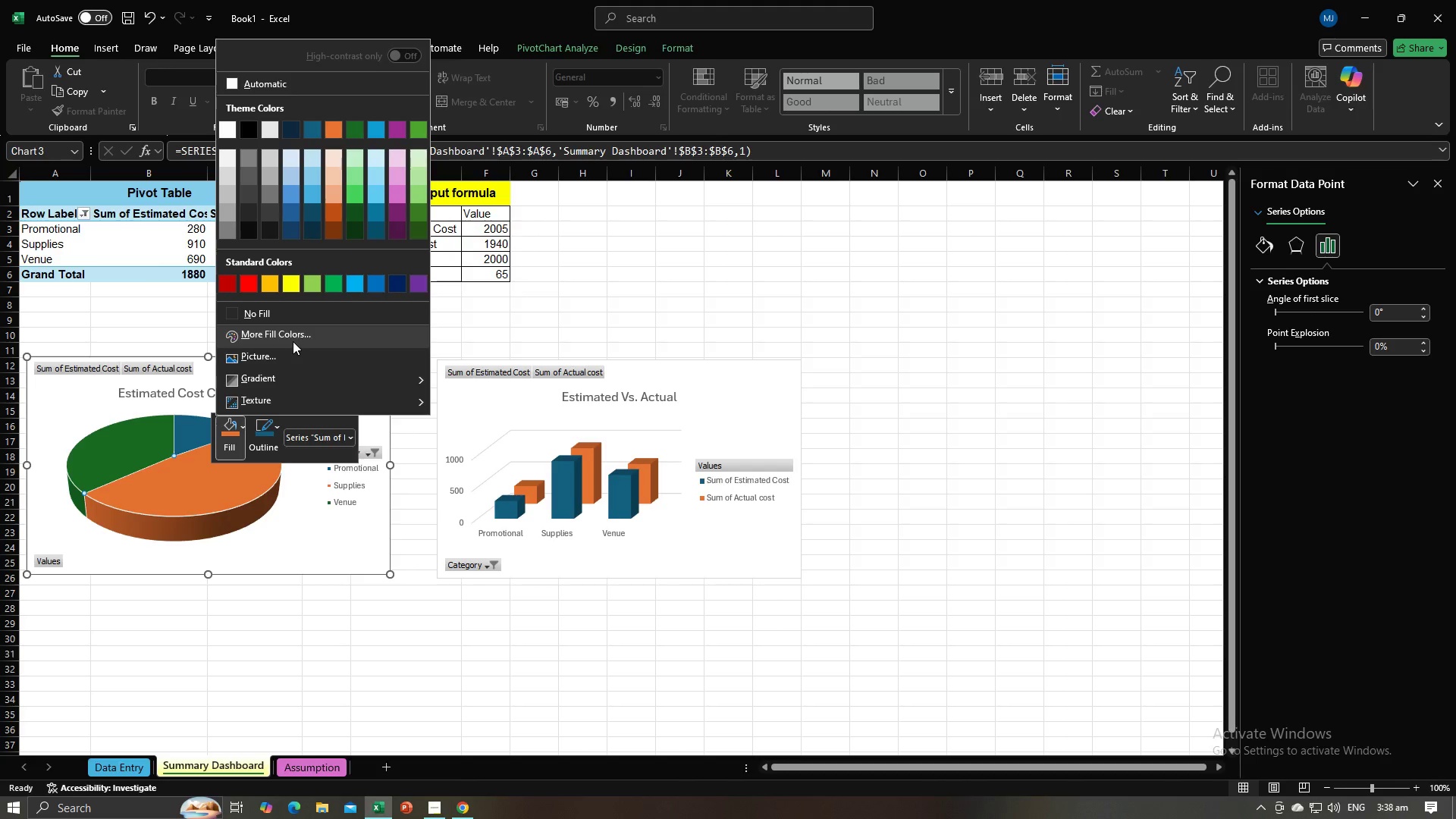 
left_click([293, 341])
 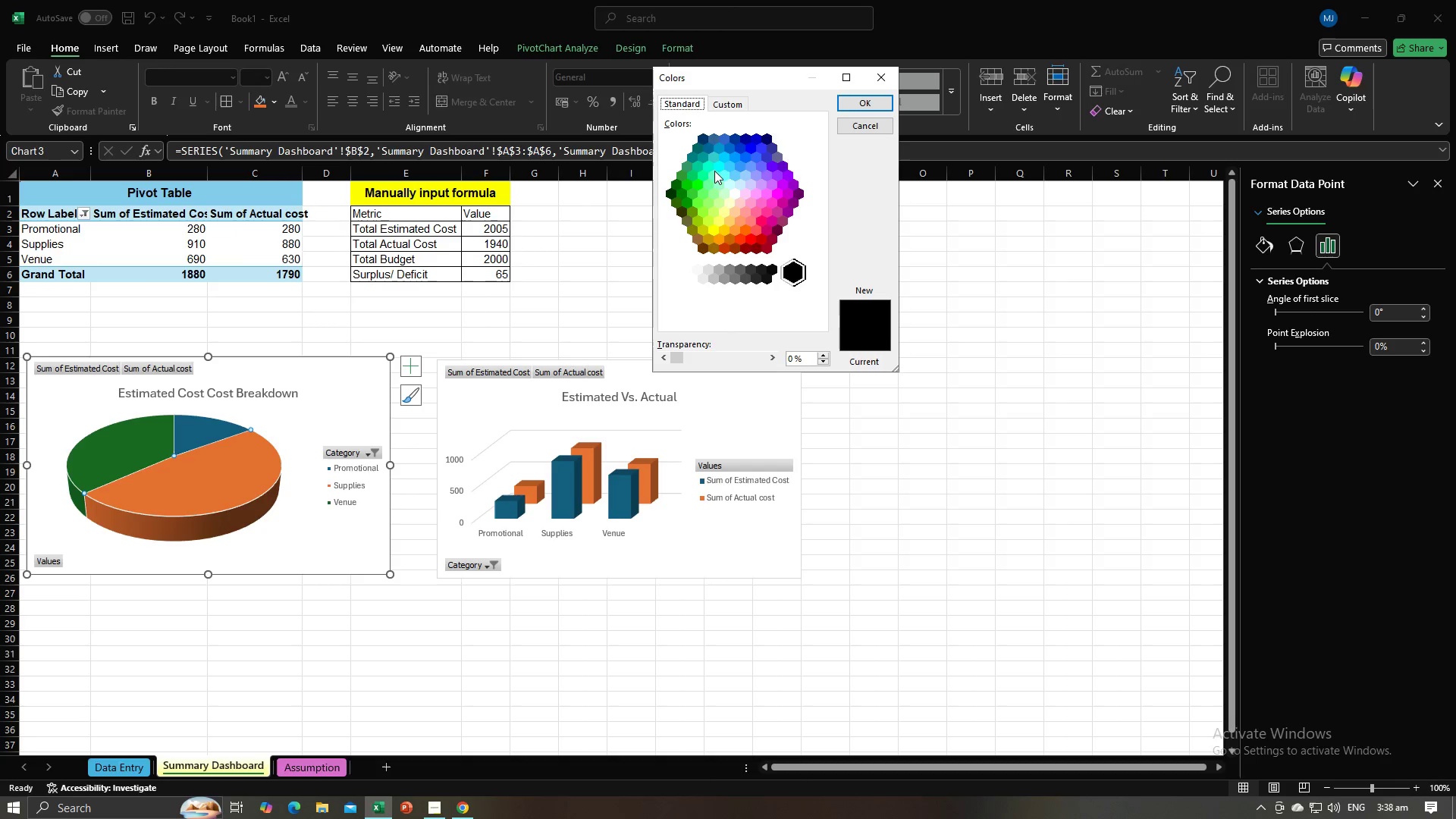 
left_click([721, 173])
 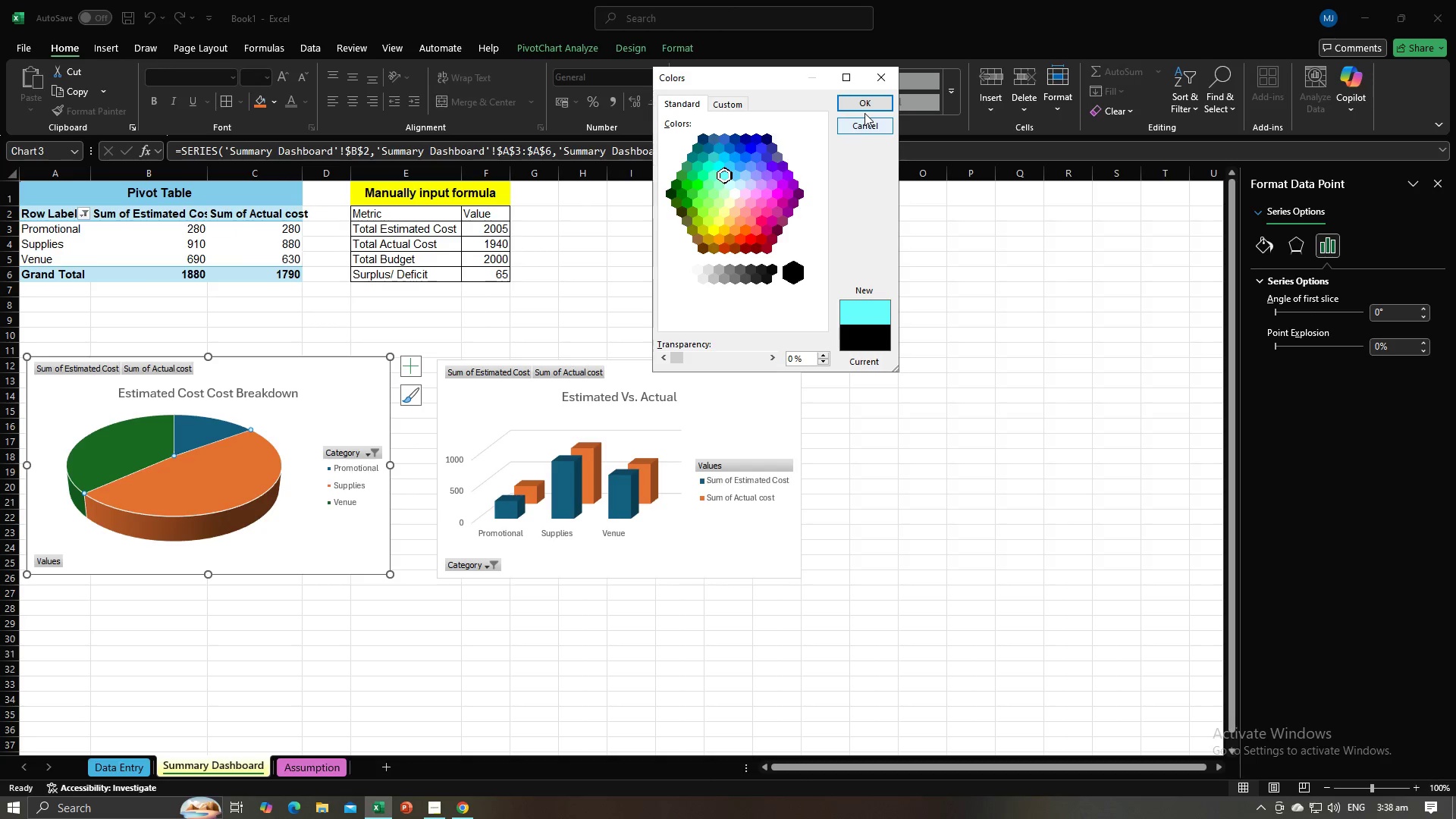 
left_click([868, 102])
 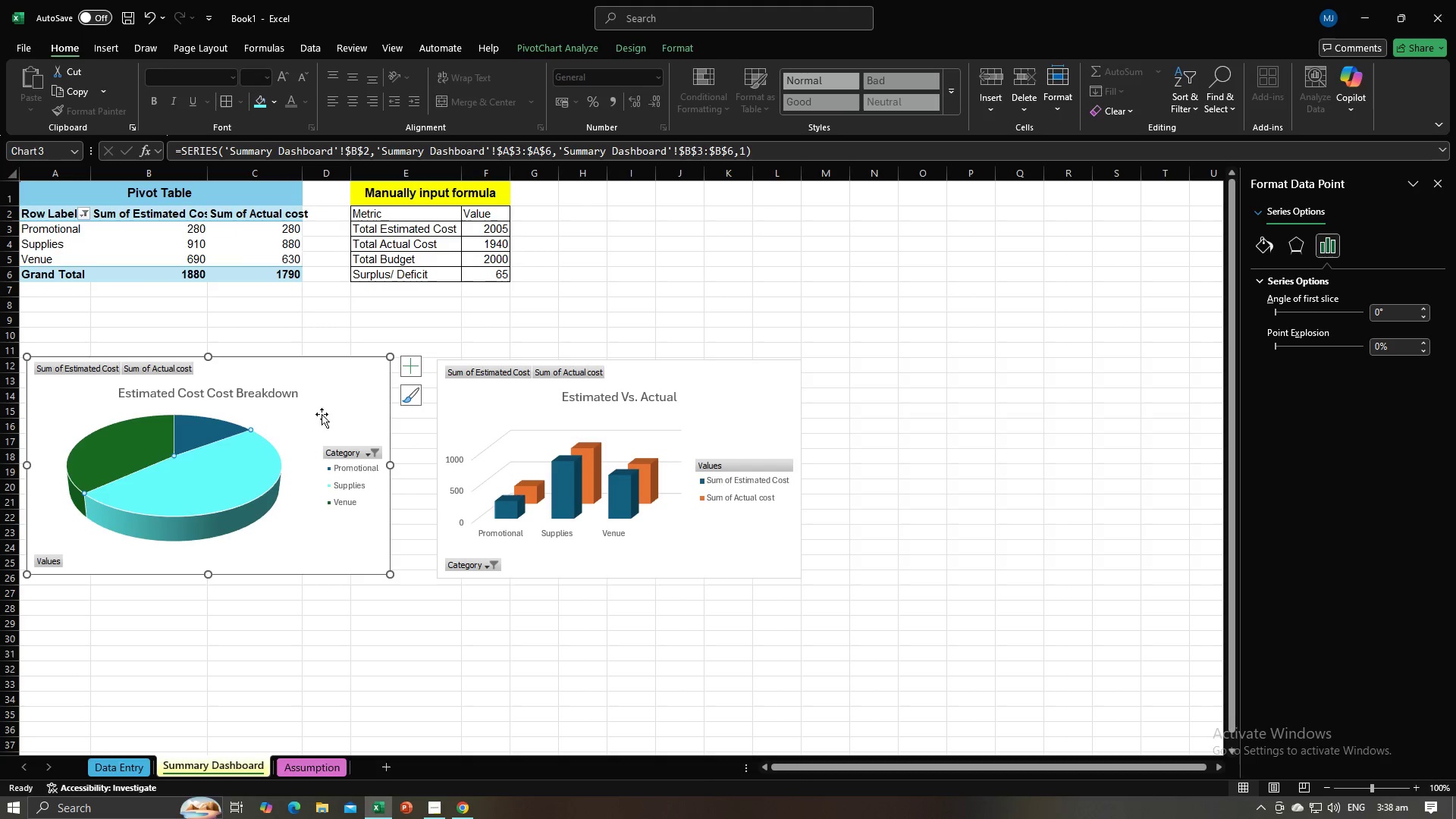 
mouse_move([248, 457])
 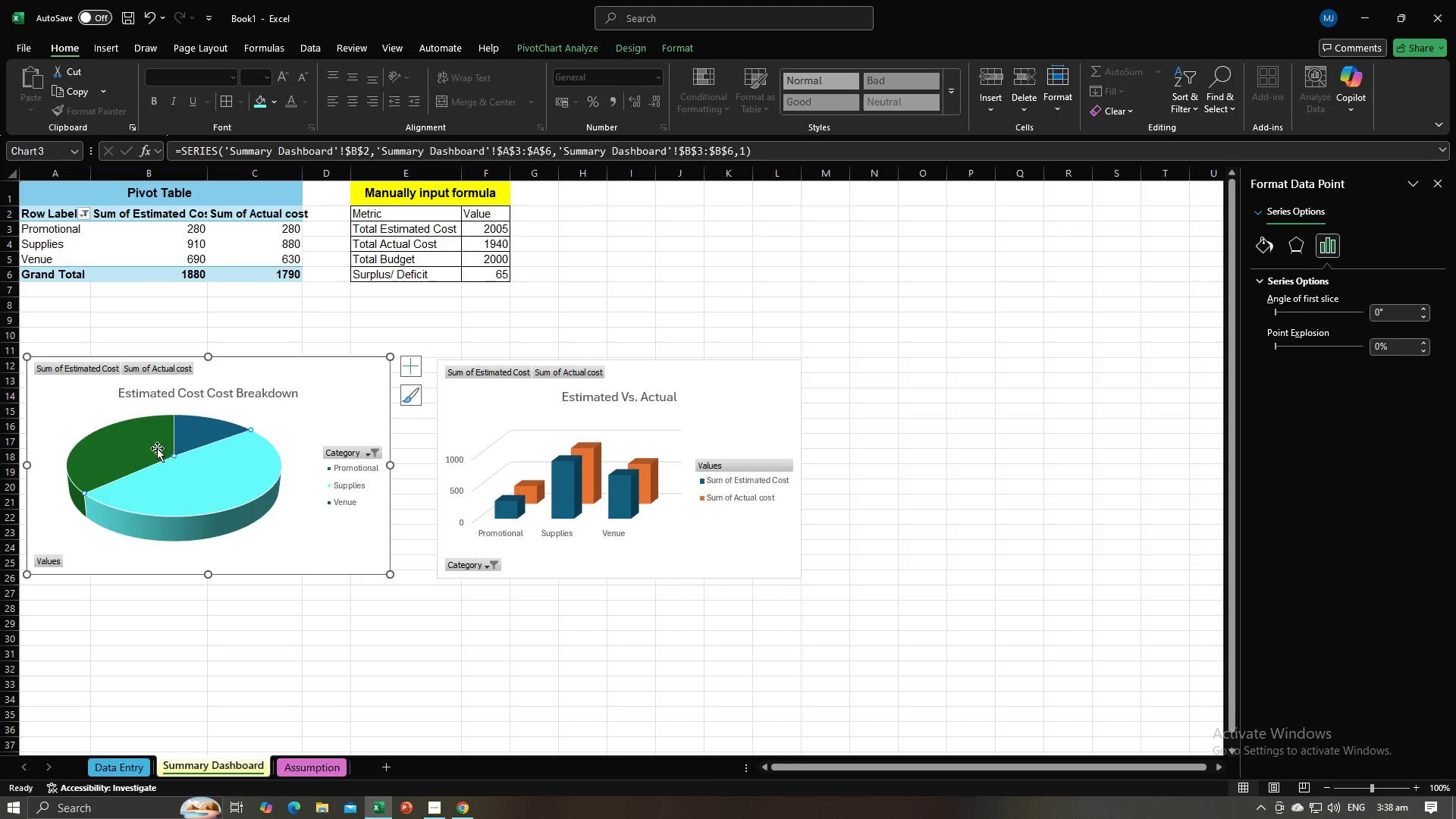 
left_click([150, 455])
 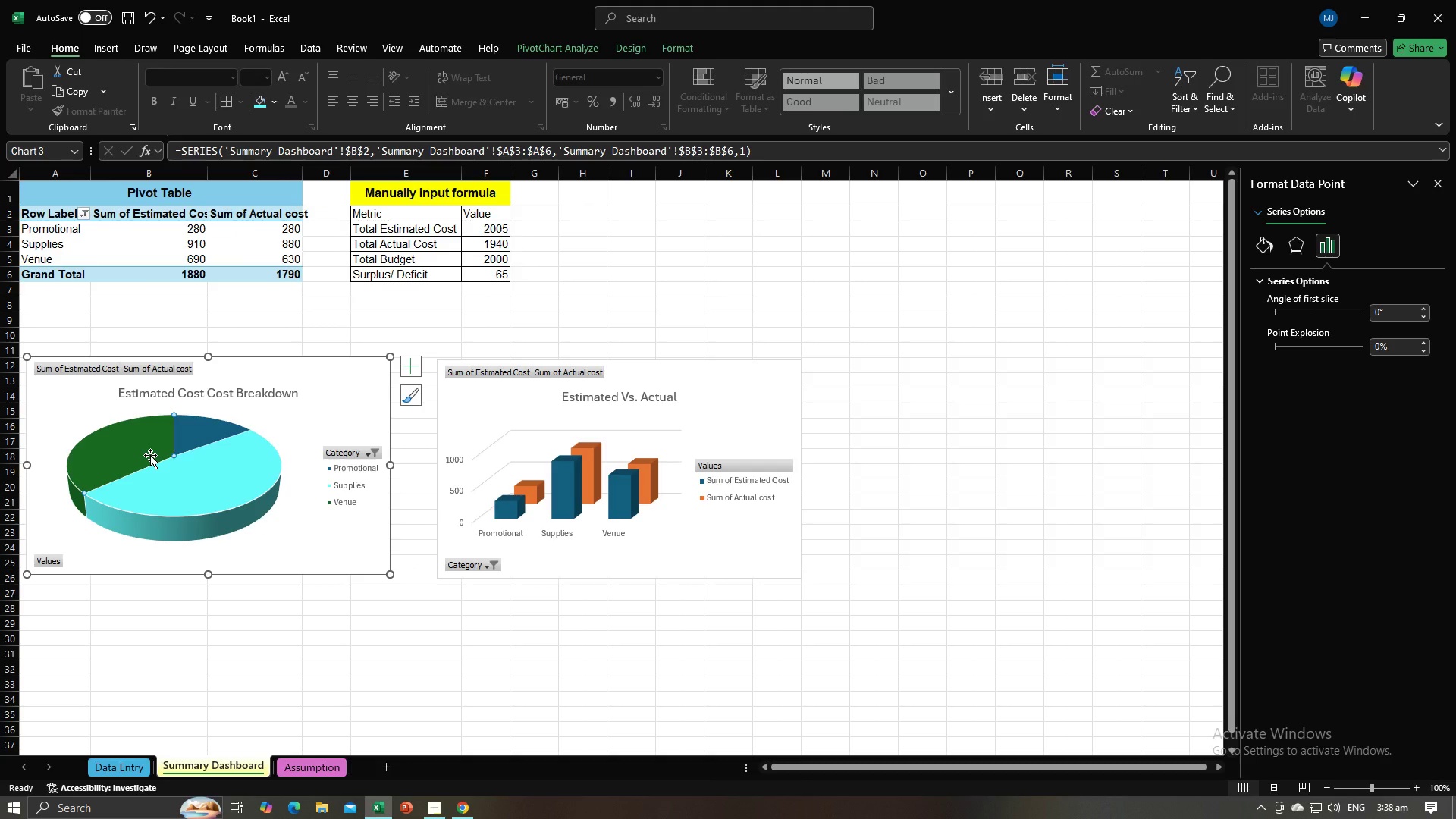 
right_click([150, 455])
 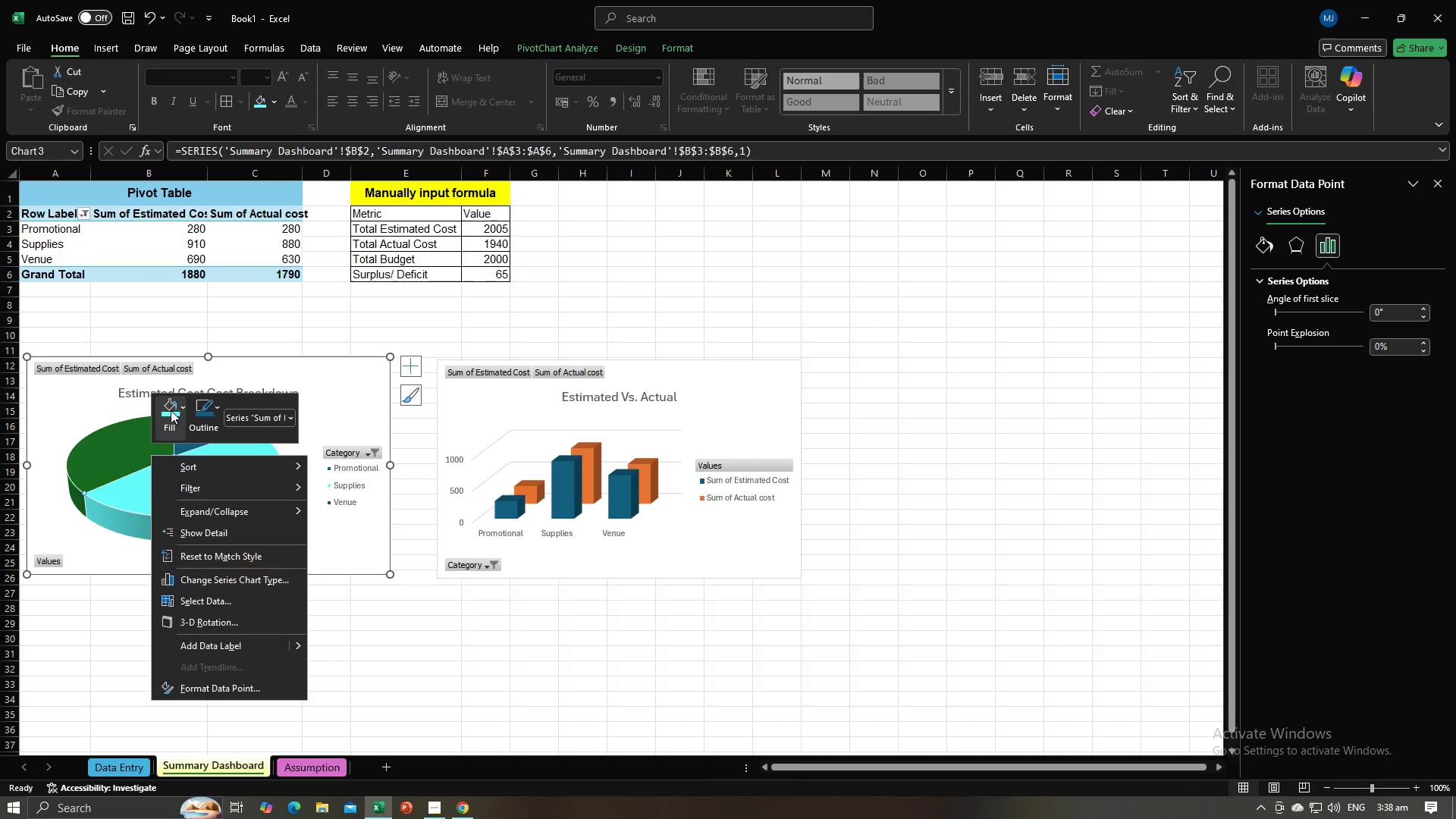 
left_click([171, 409])
 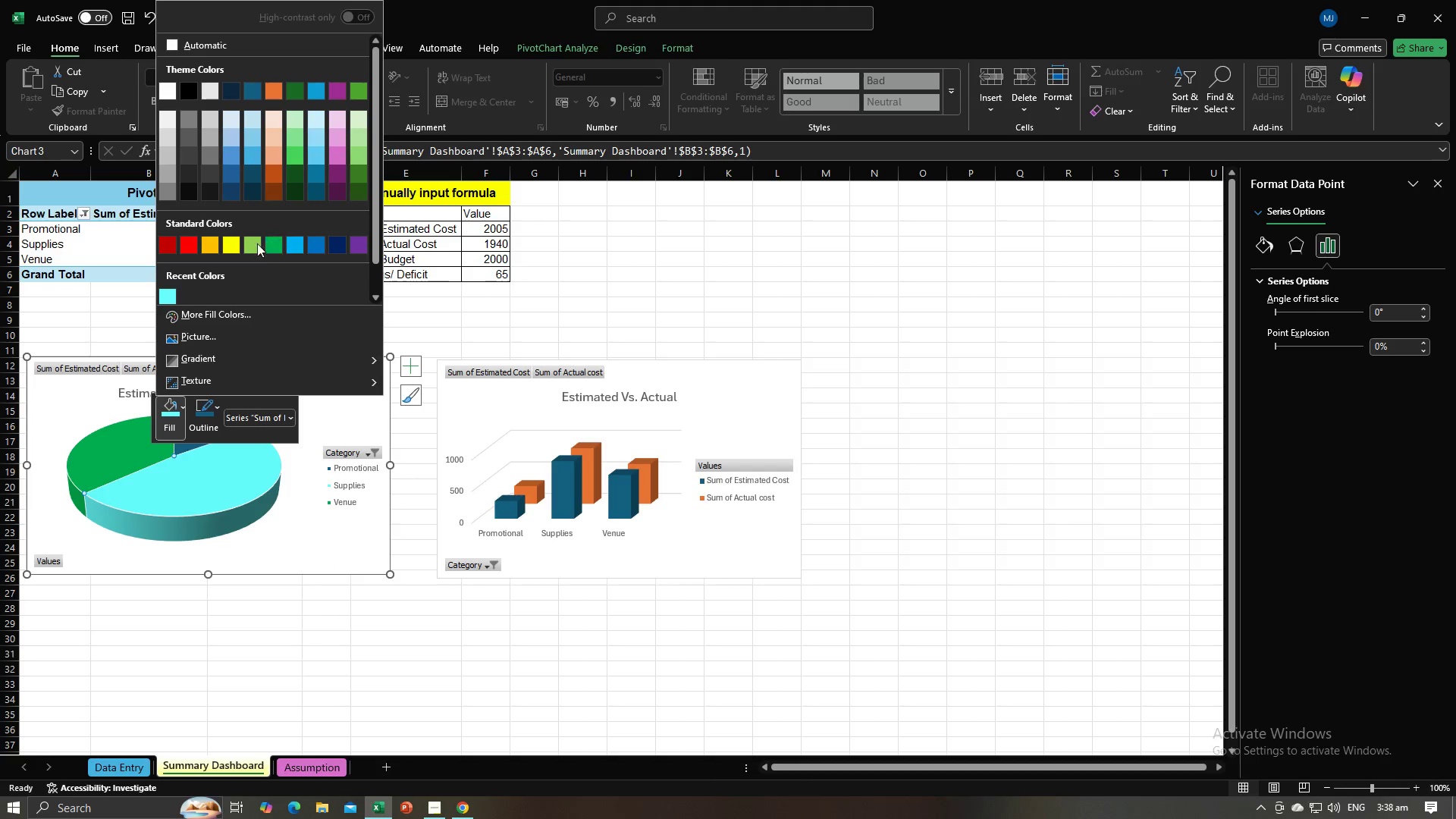 
left_click([253, 243])
 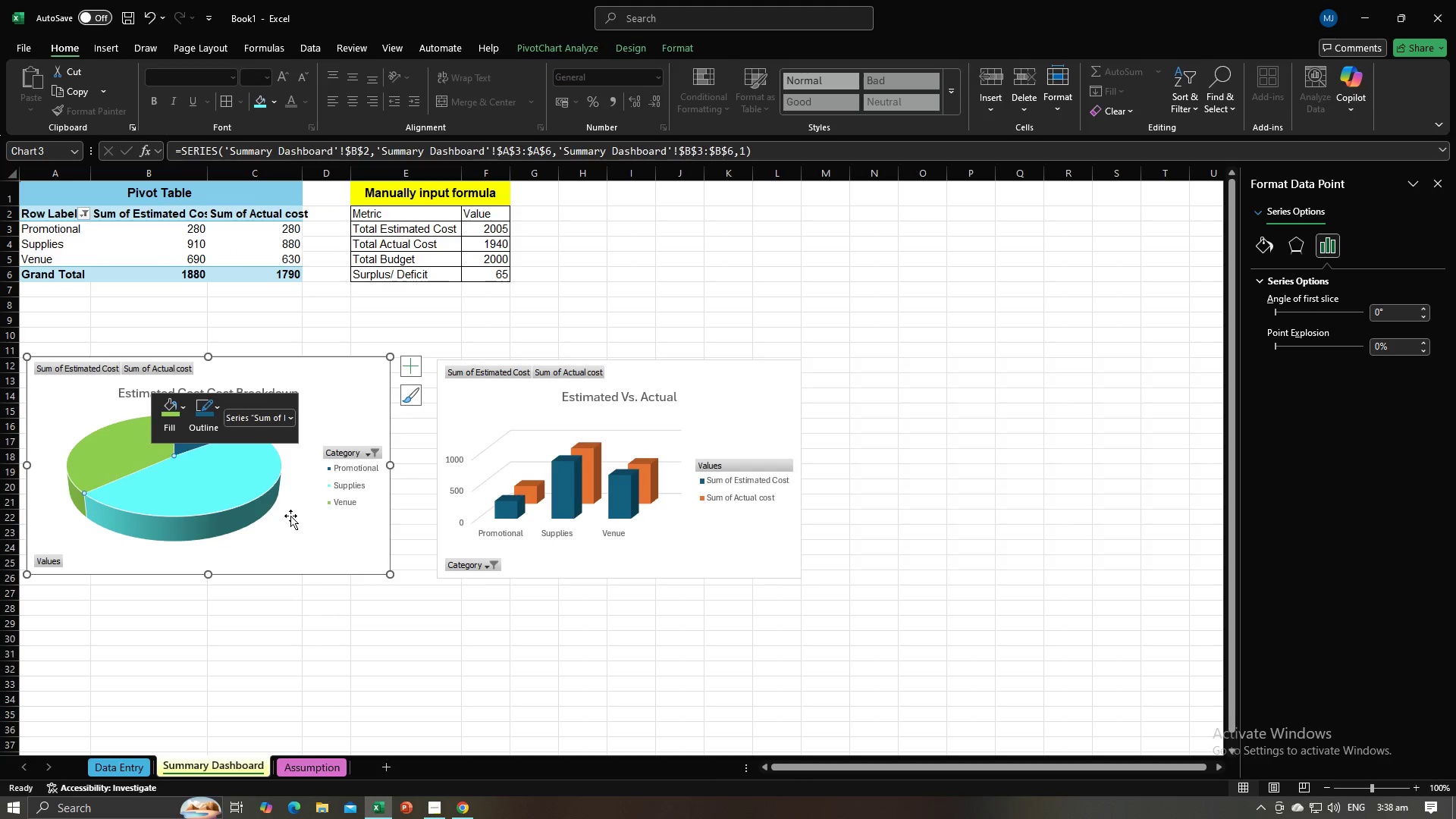 
left_click([290, 516])
 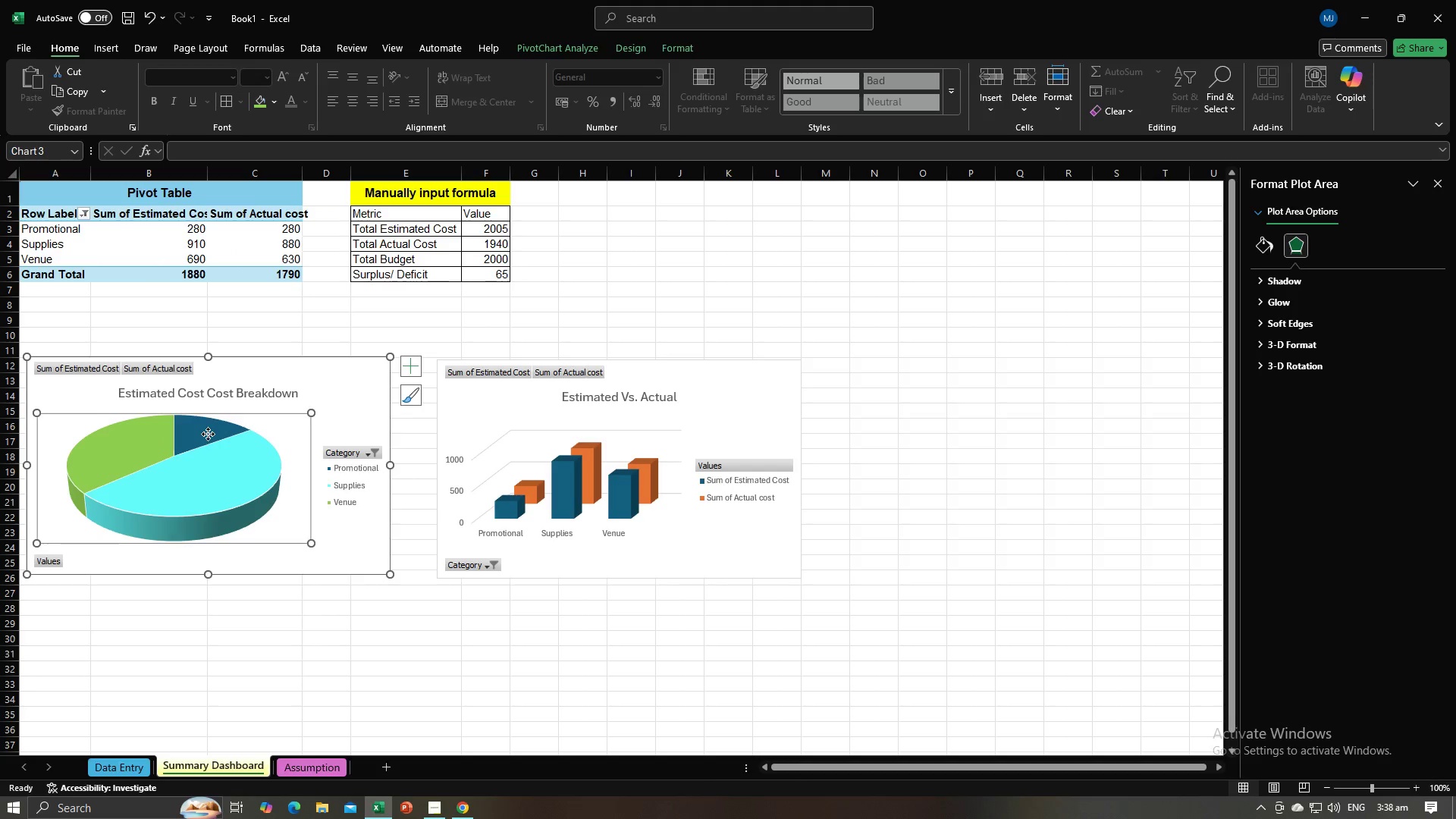 
left_click([208, 434])
 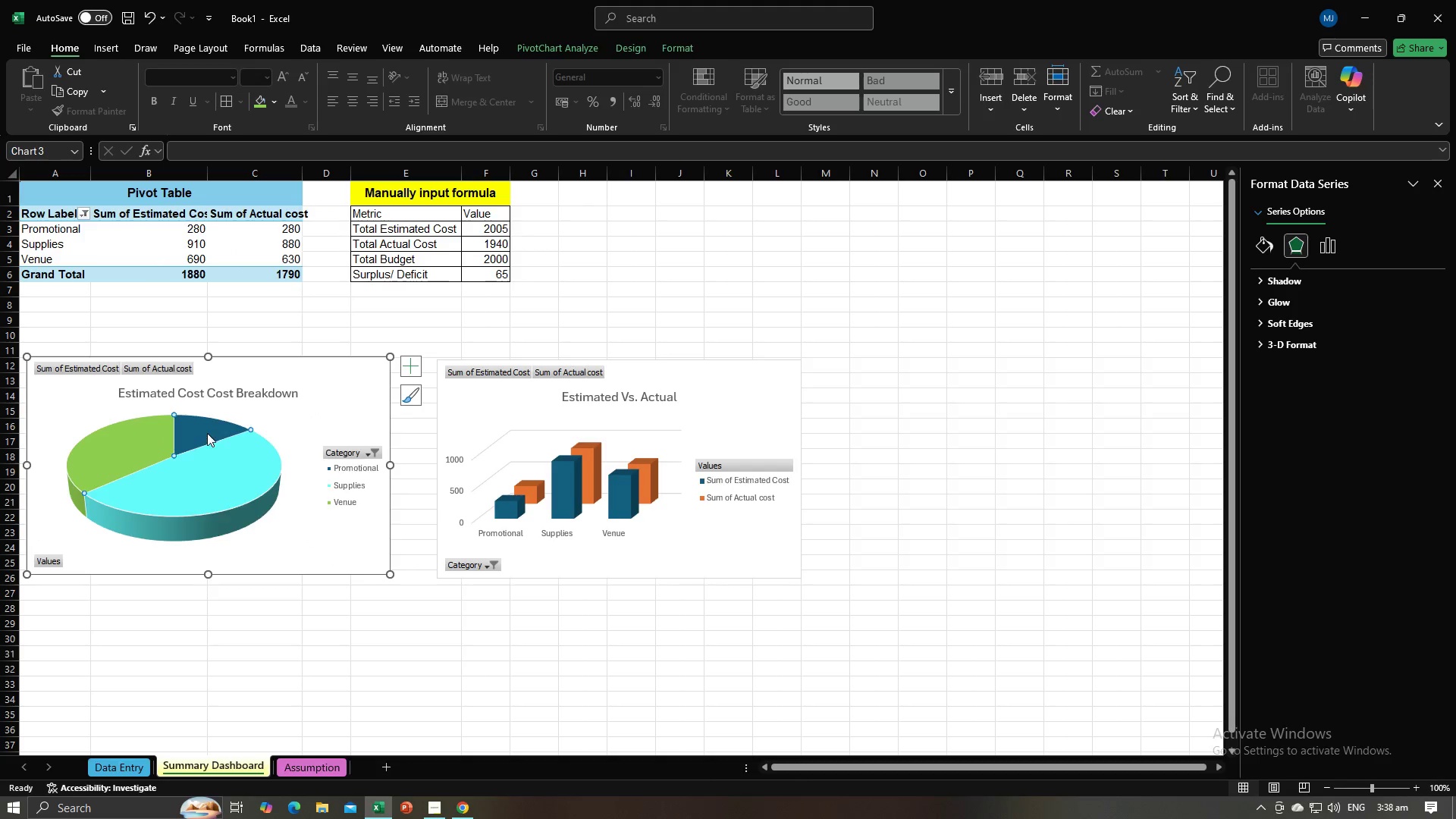 
right_click([207, 433])
 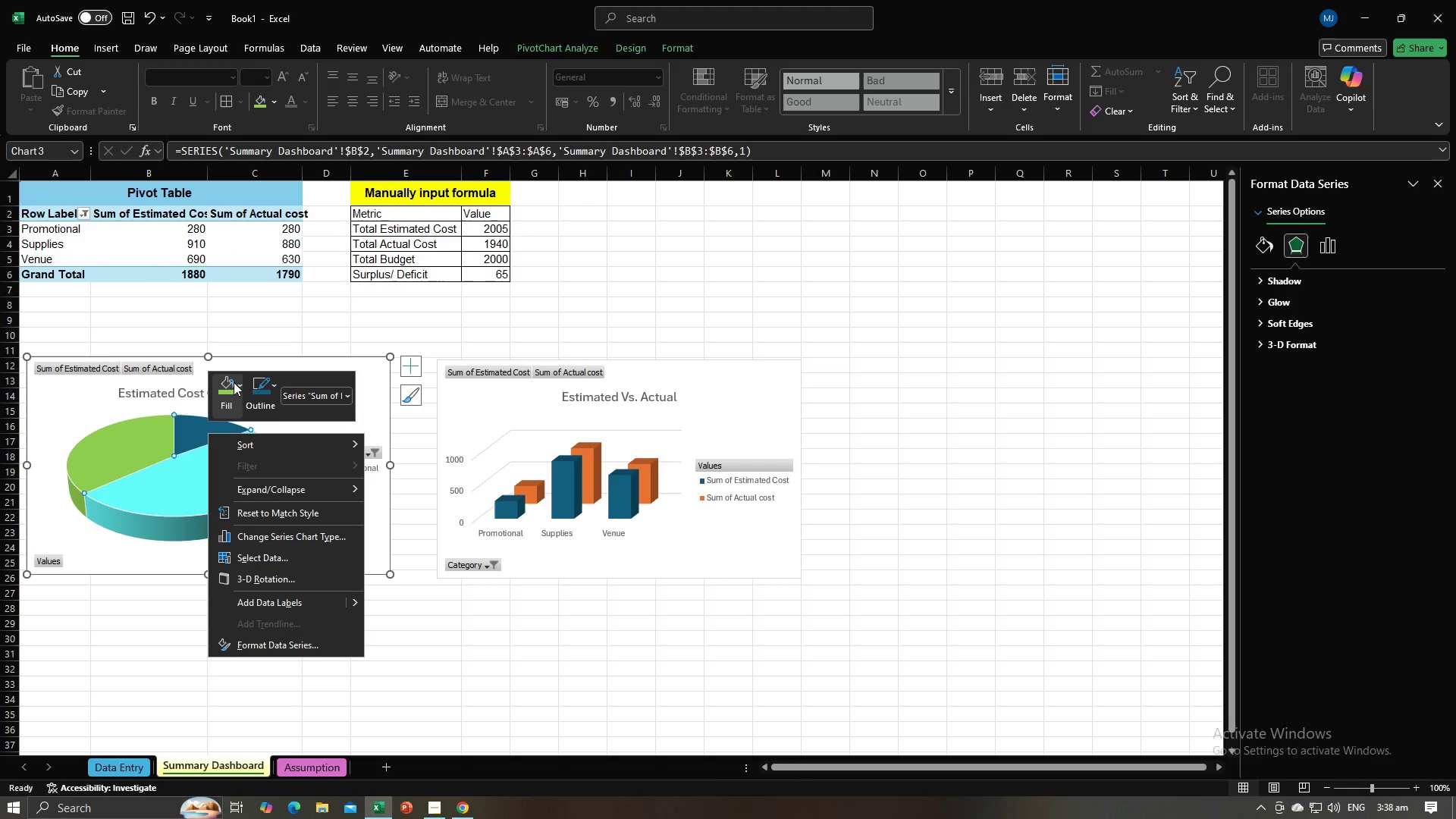 
left_click([234, 382])
 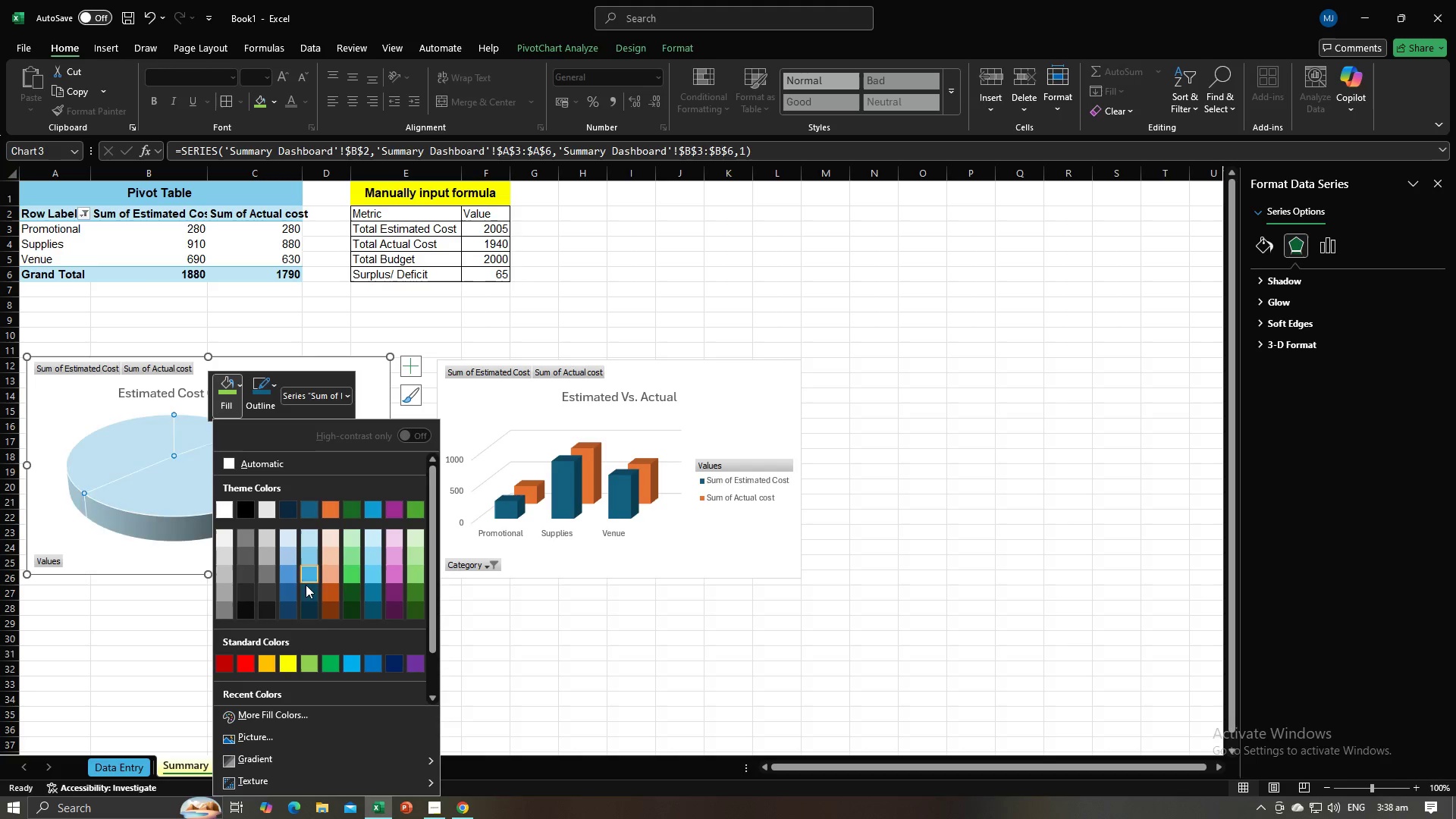 
left_click([178, 635])
 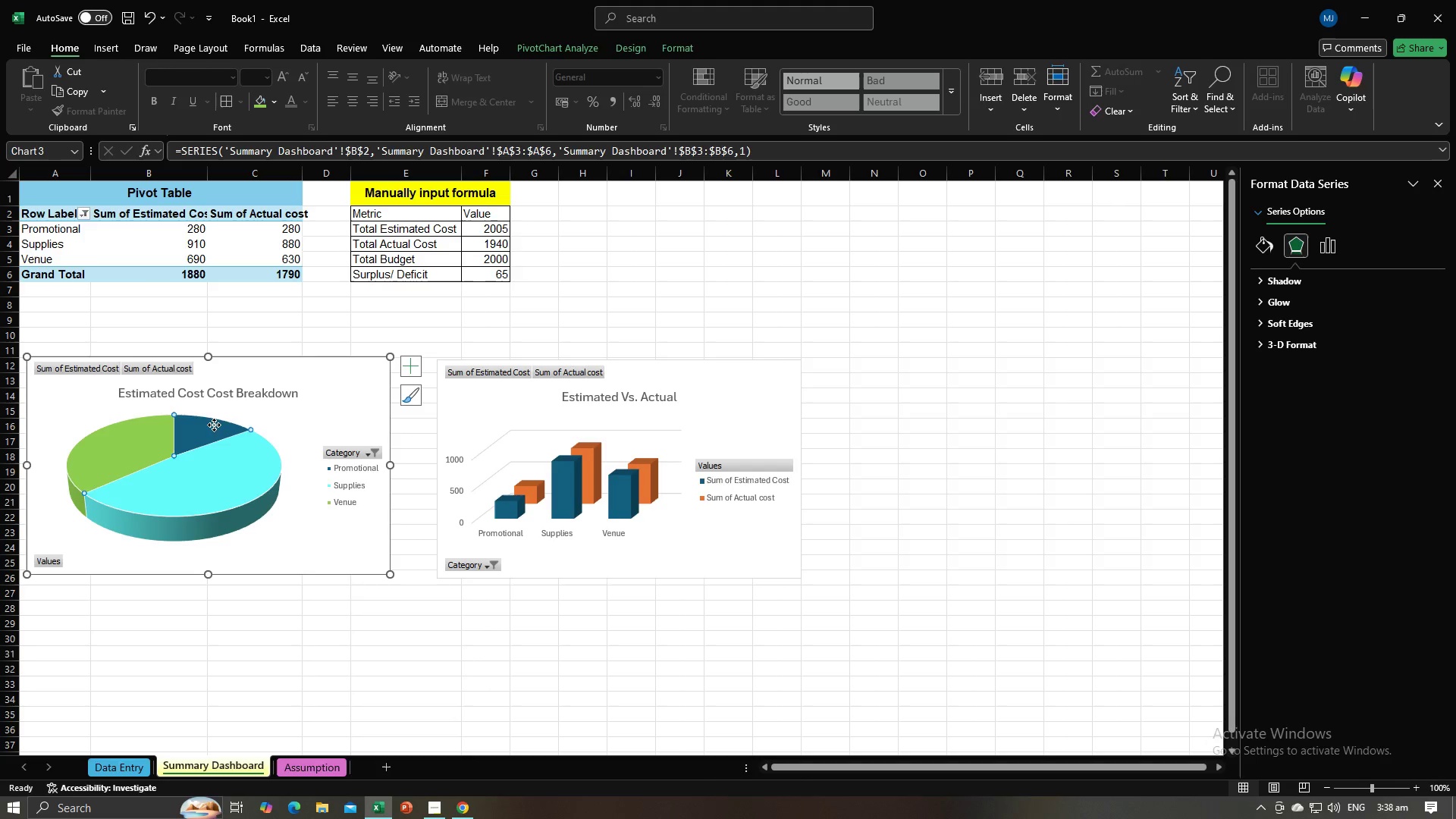 
left_click([214, 425])
 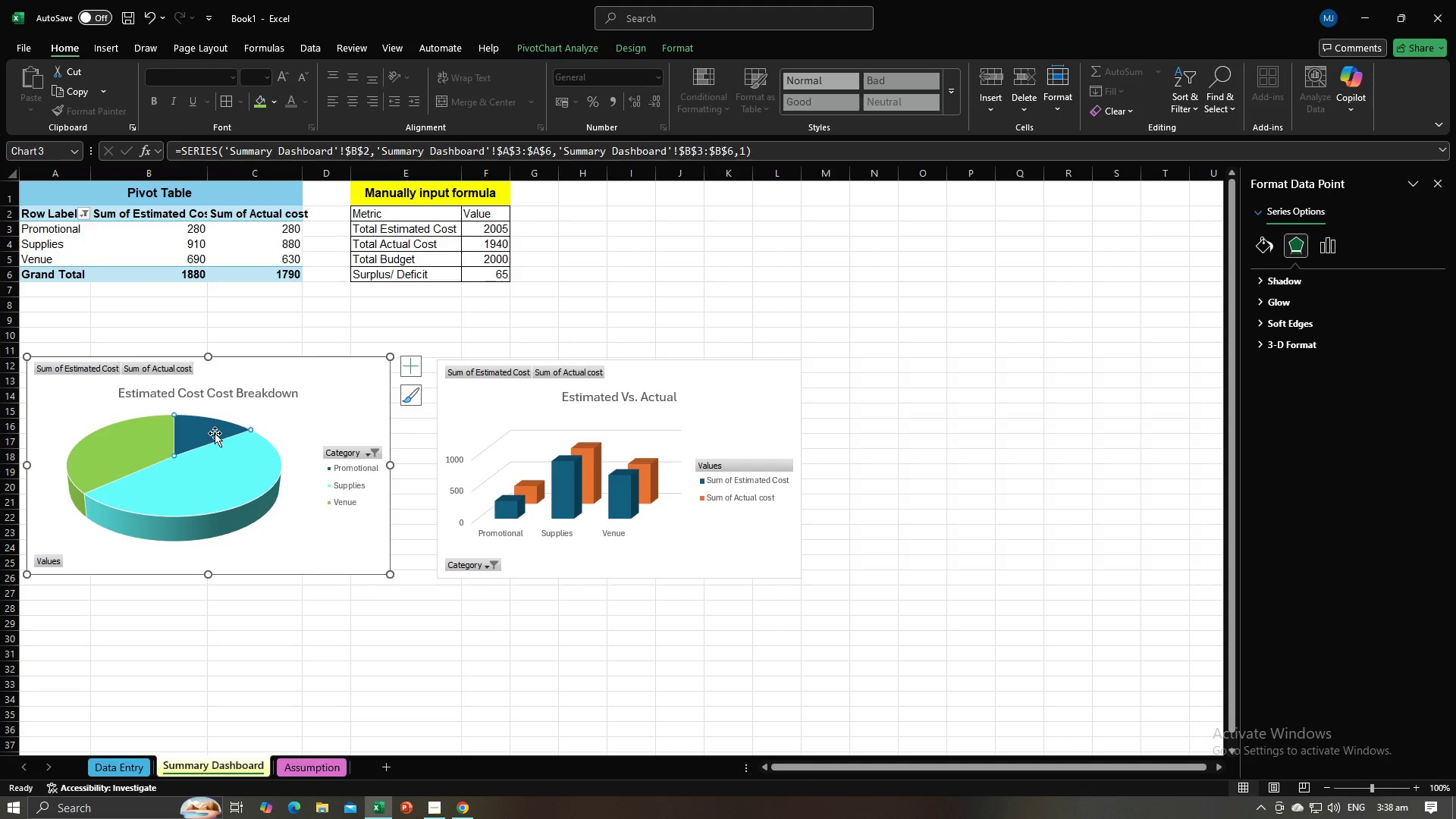 
right_click([215, 433])
 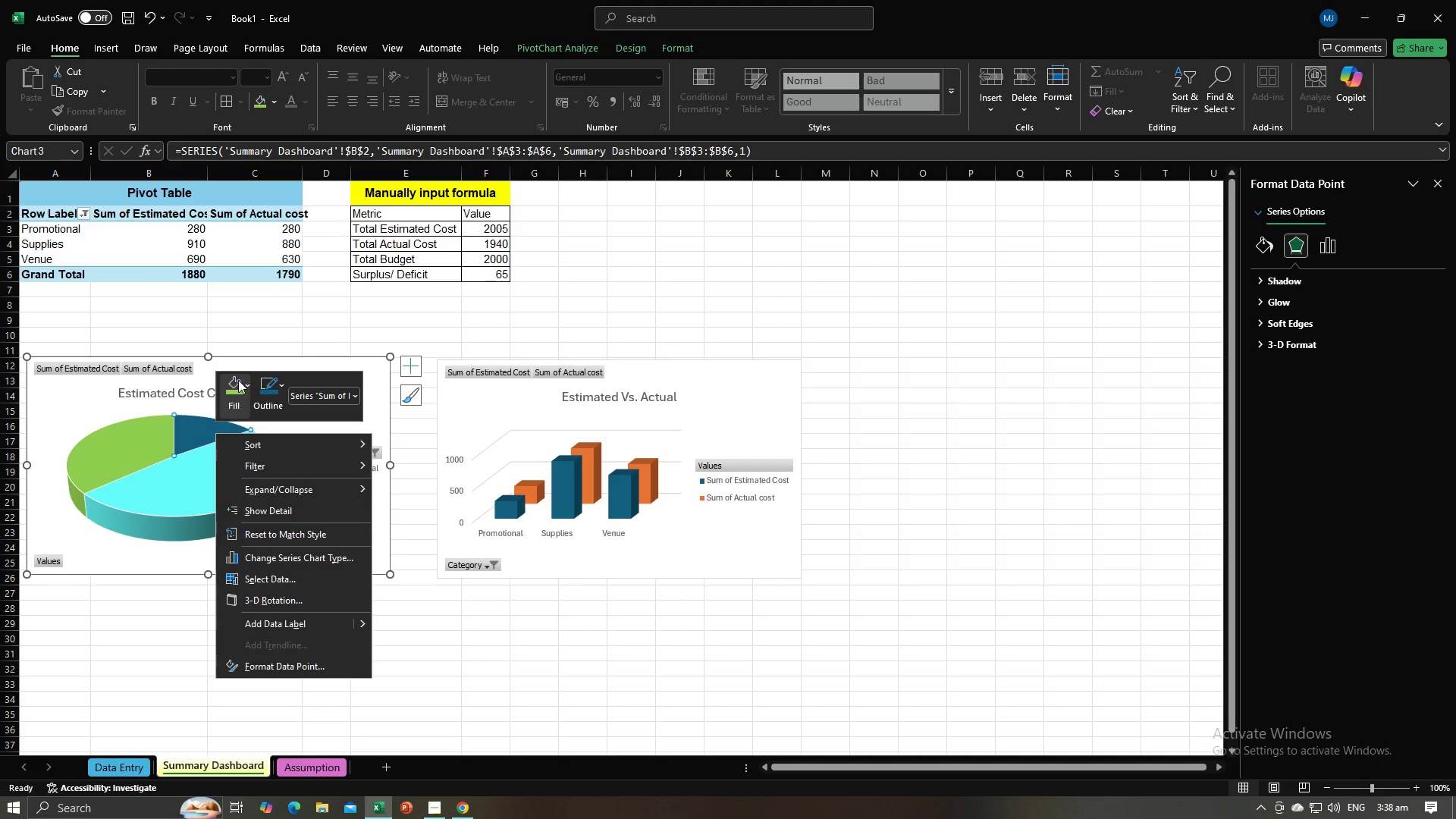 
left_click([243, 381])
 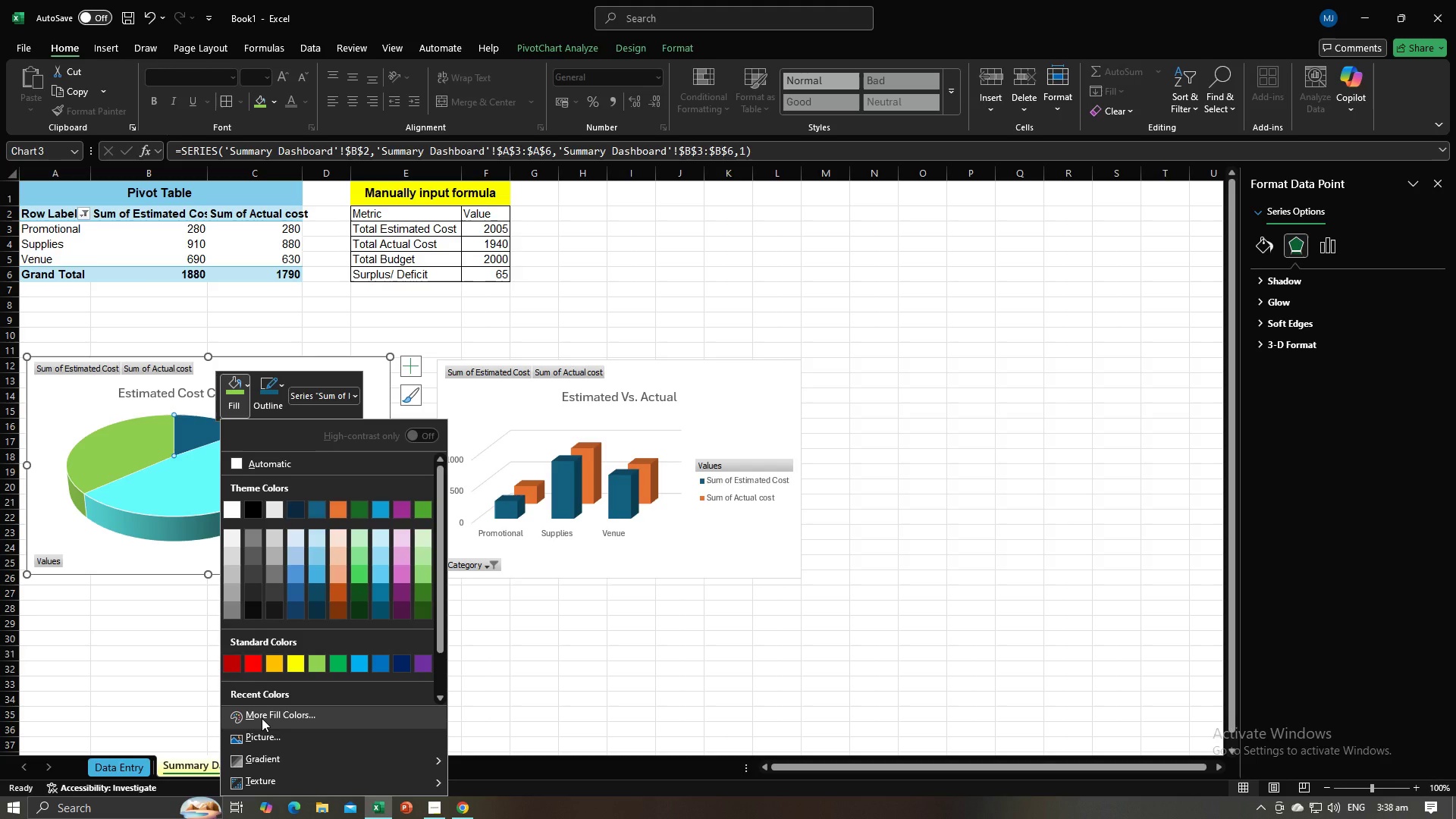 
left_click([262, 720])
 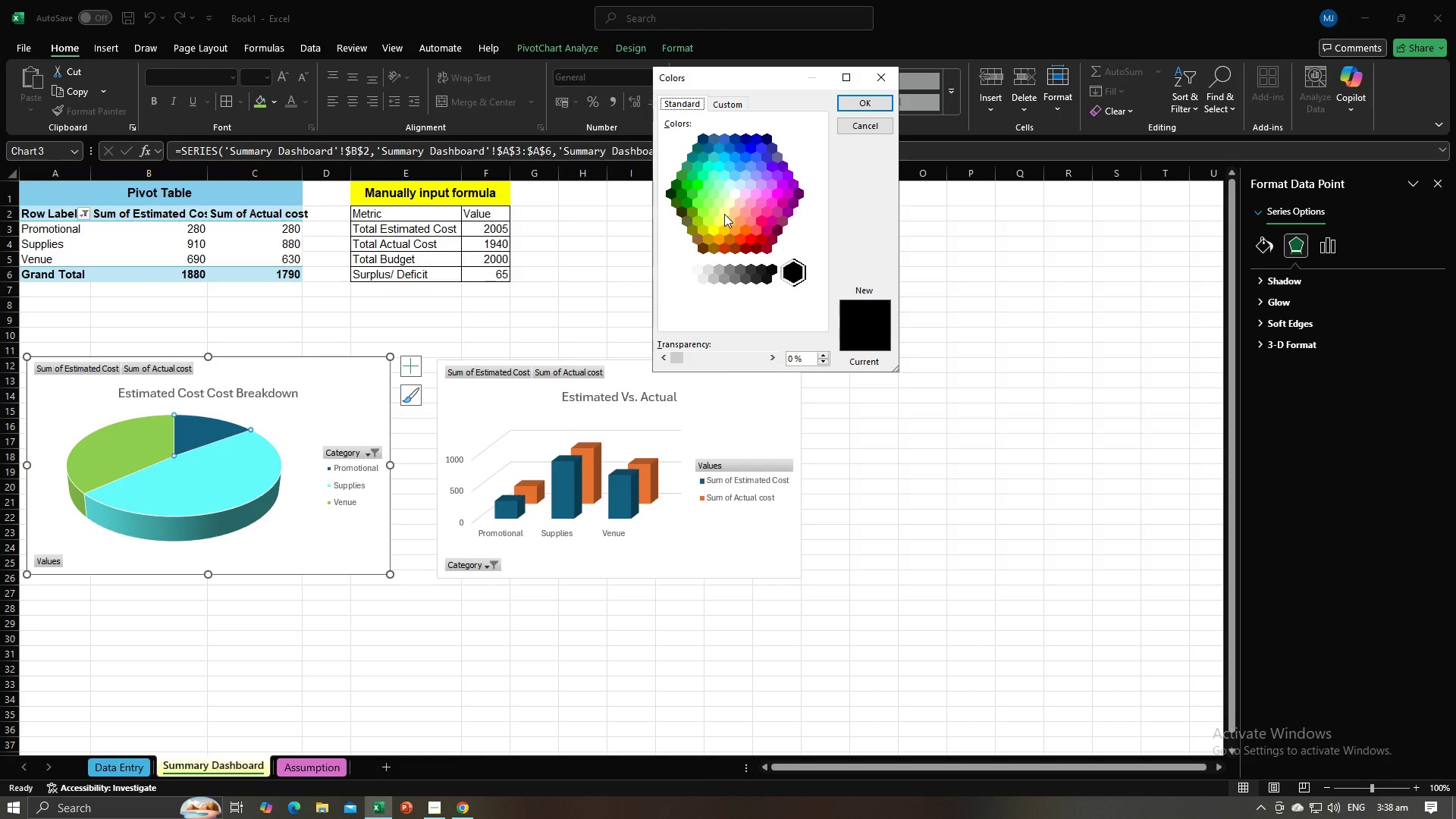 
left_click([724, 214])
 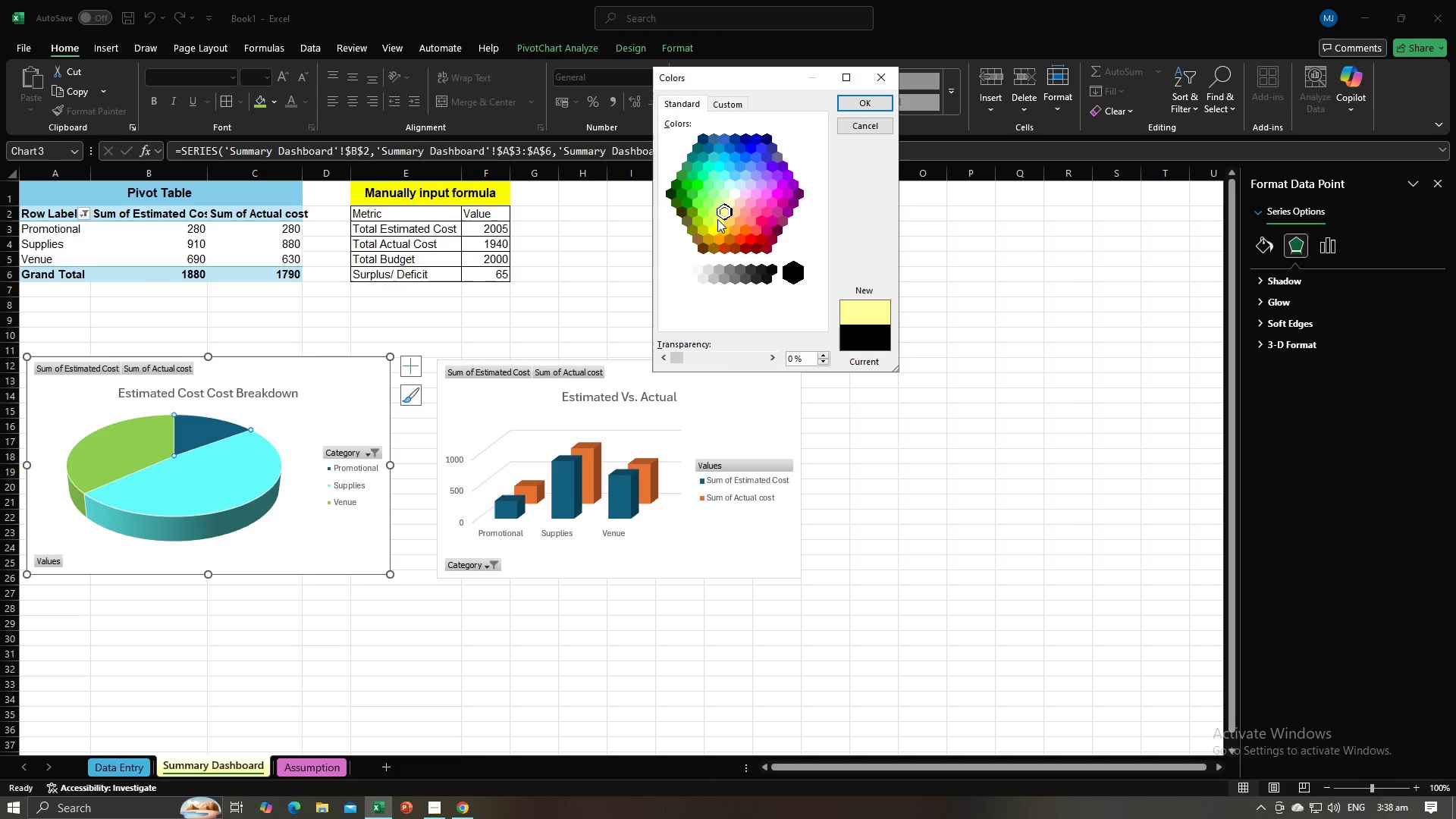 
left_click([717, 219])
 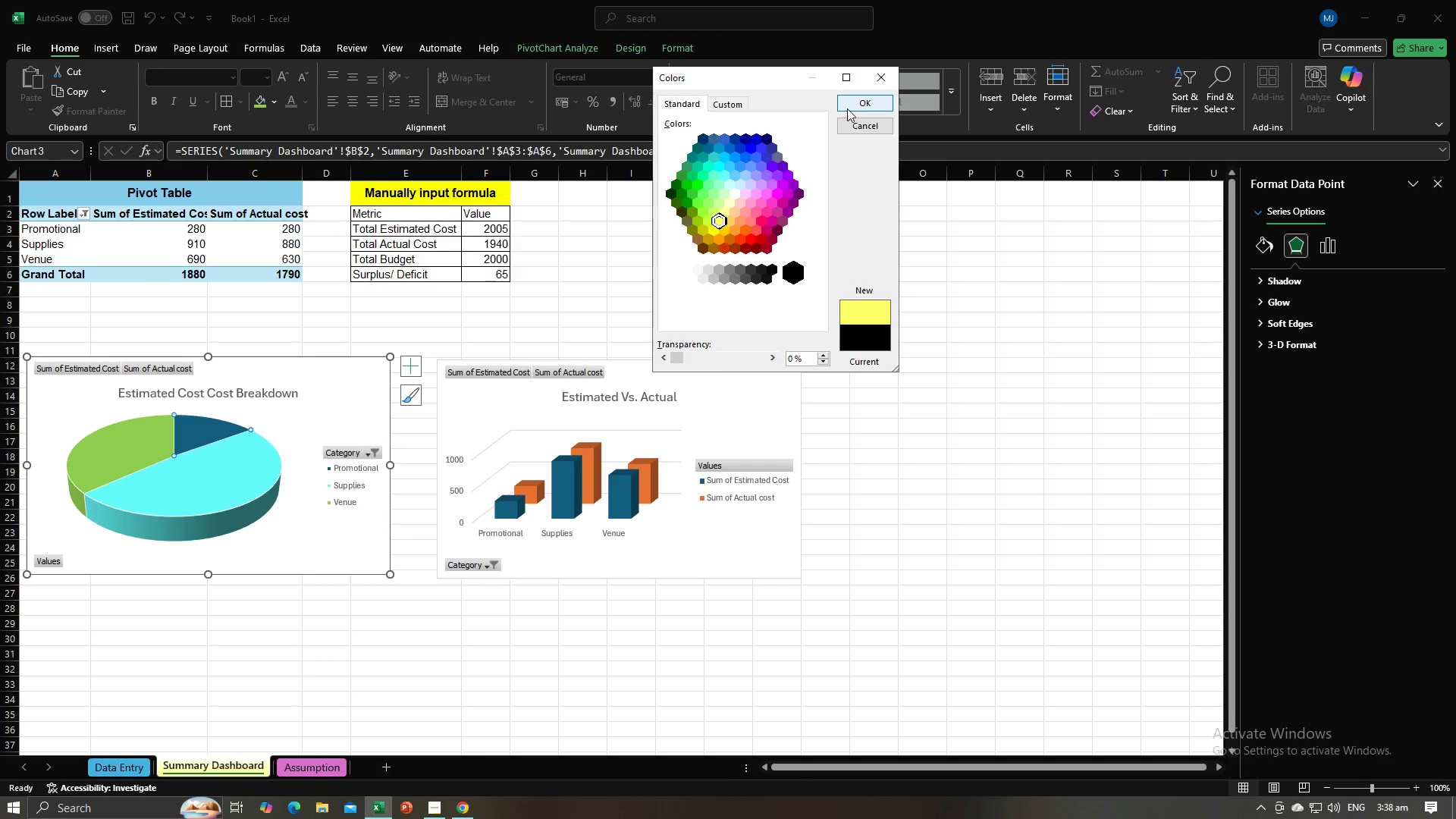 
left_click([849, 108])
 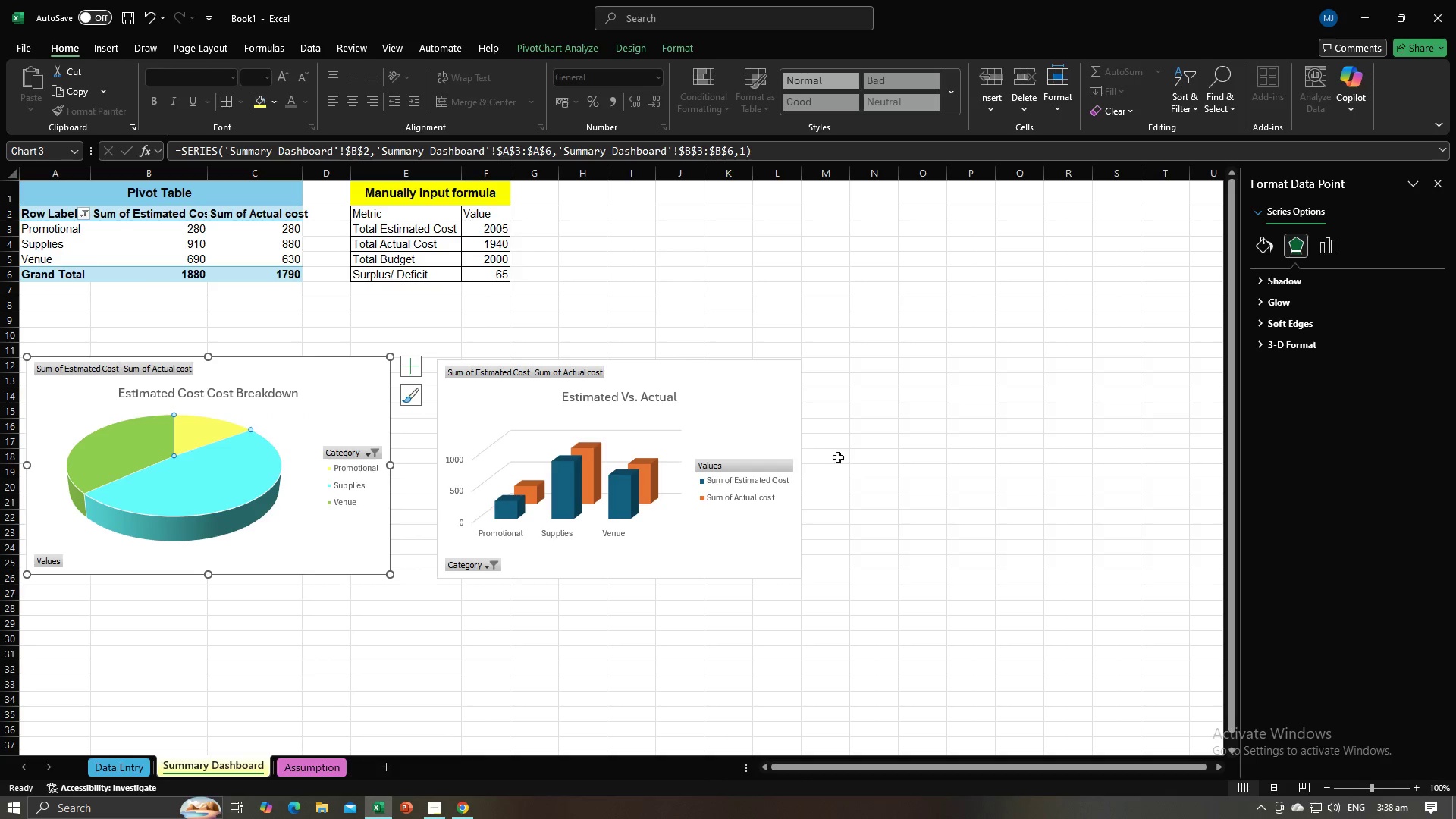 
left_click([841, 460])
 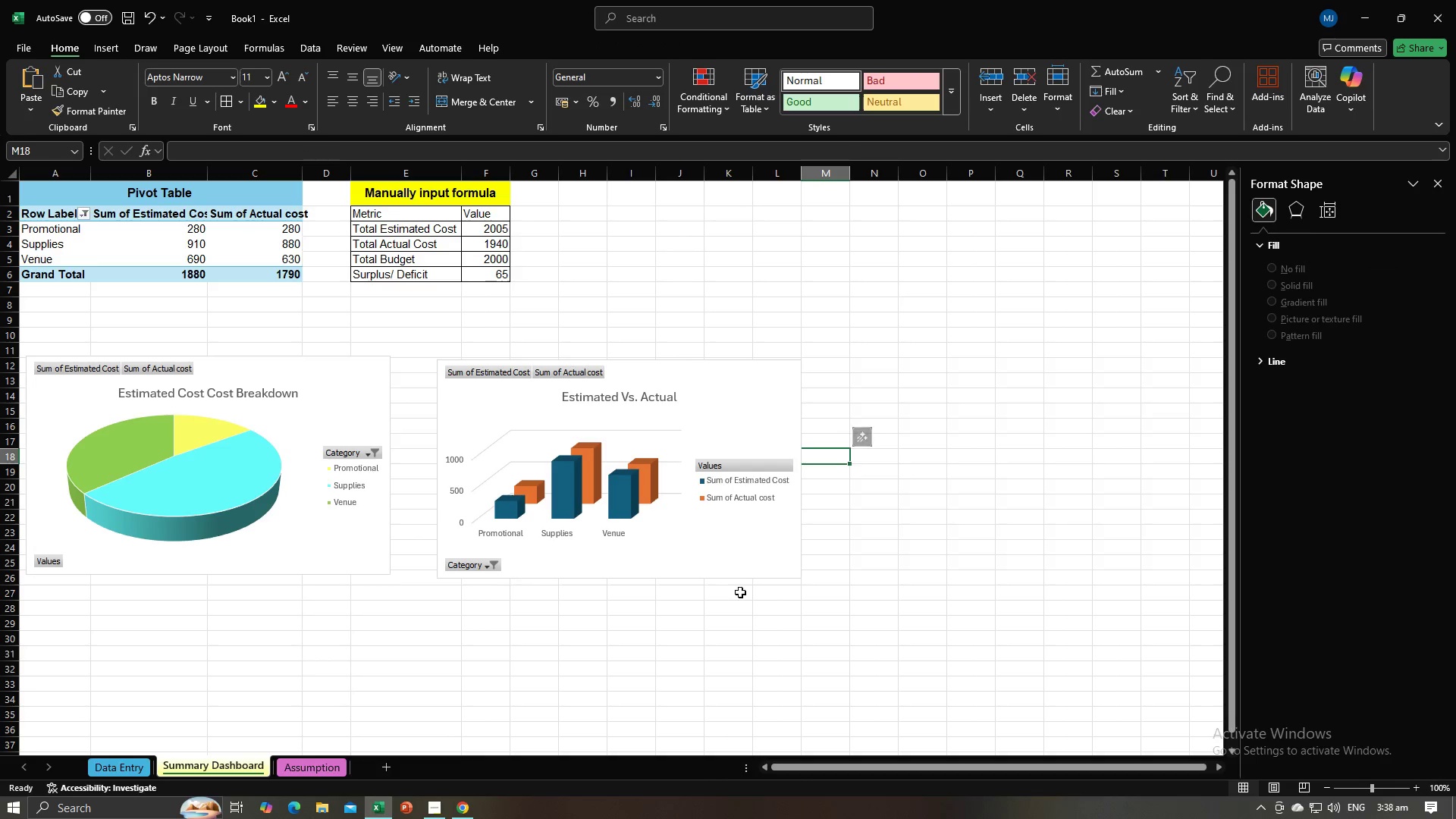 
left_click([738, 598])
 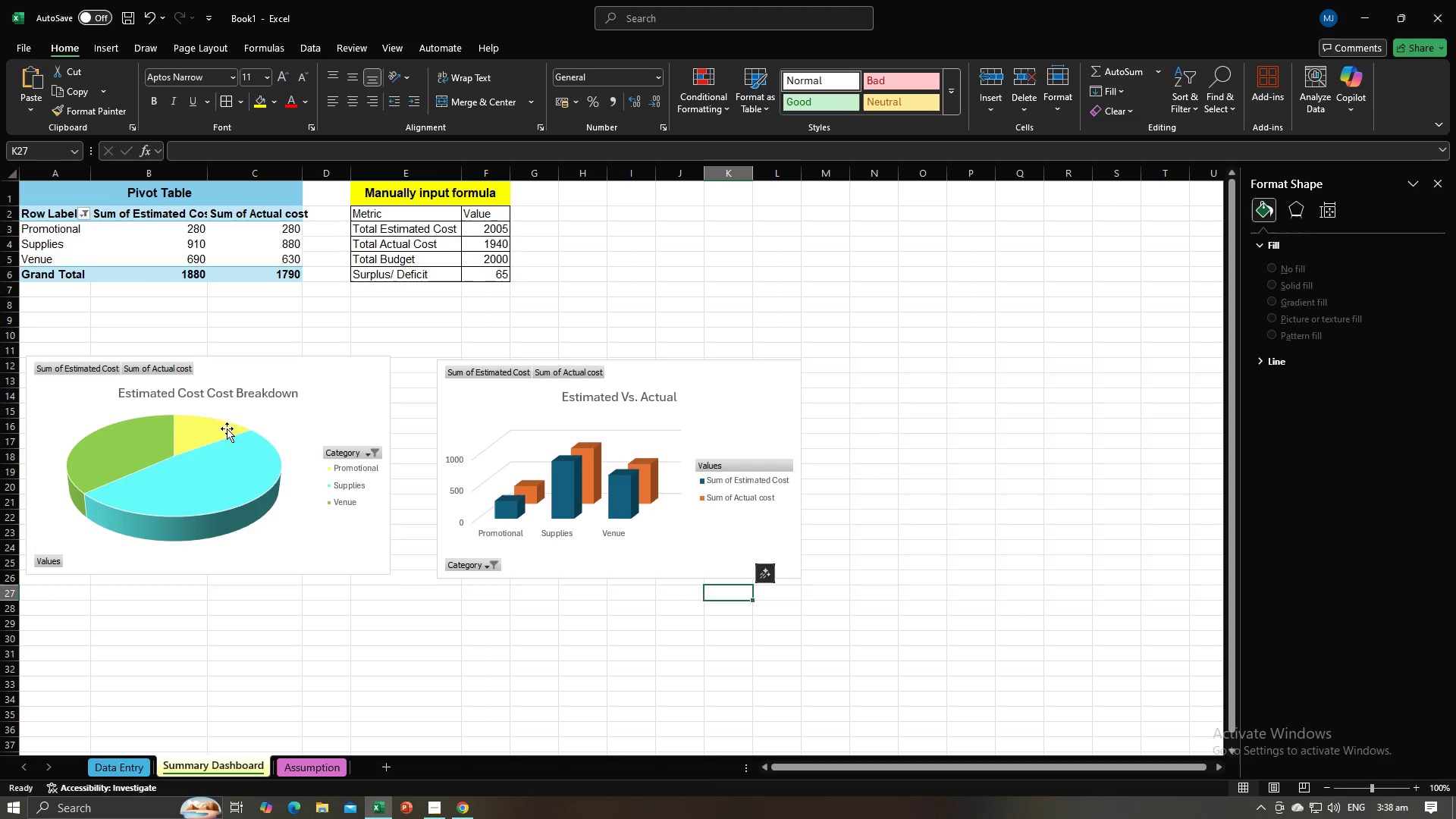 
left_click([203, 423])
 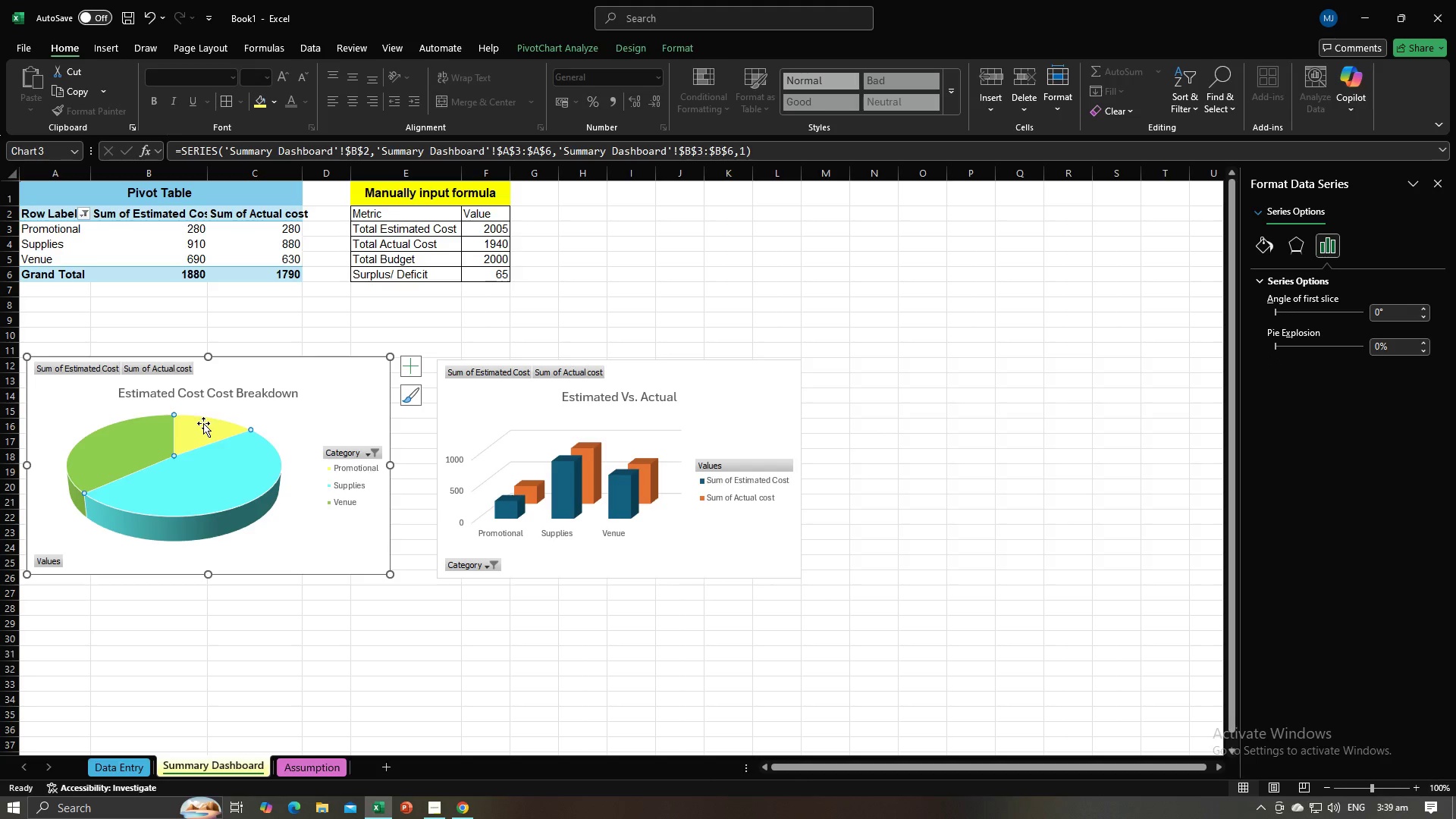 
right_click([203, 423])
 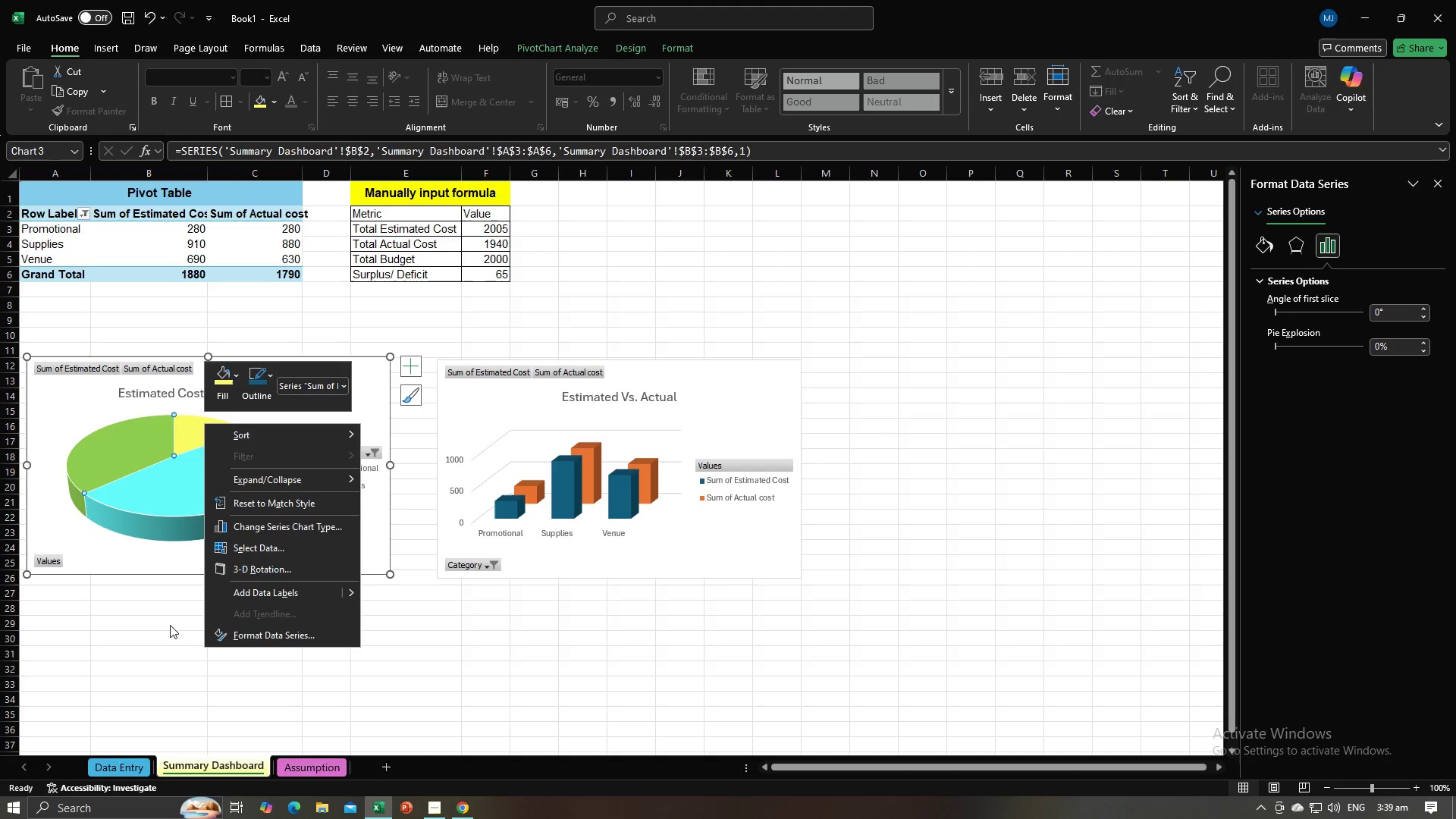 
left_click([173, 631])
 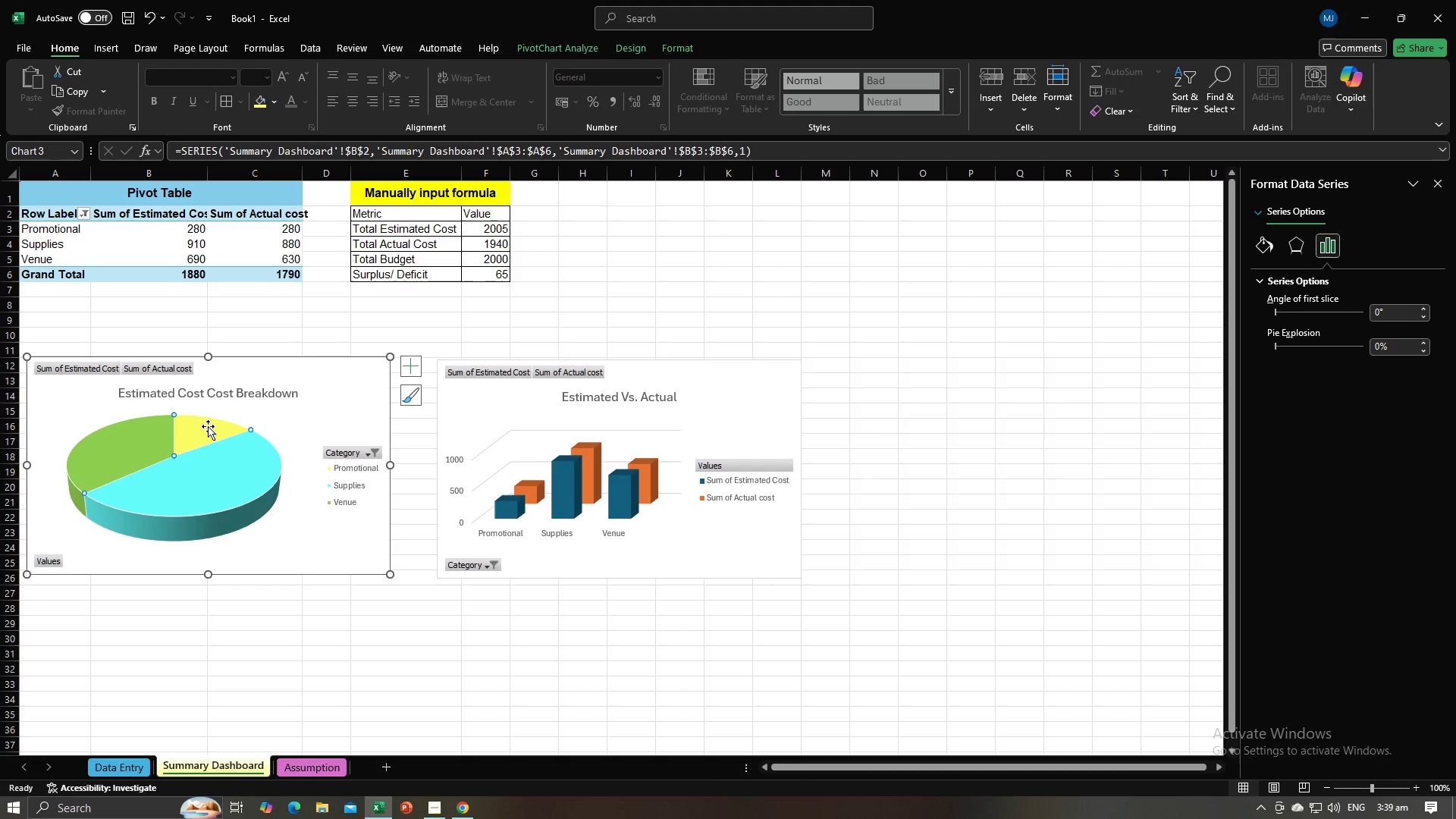 
left_click([207, 428])
 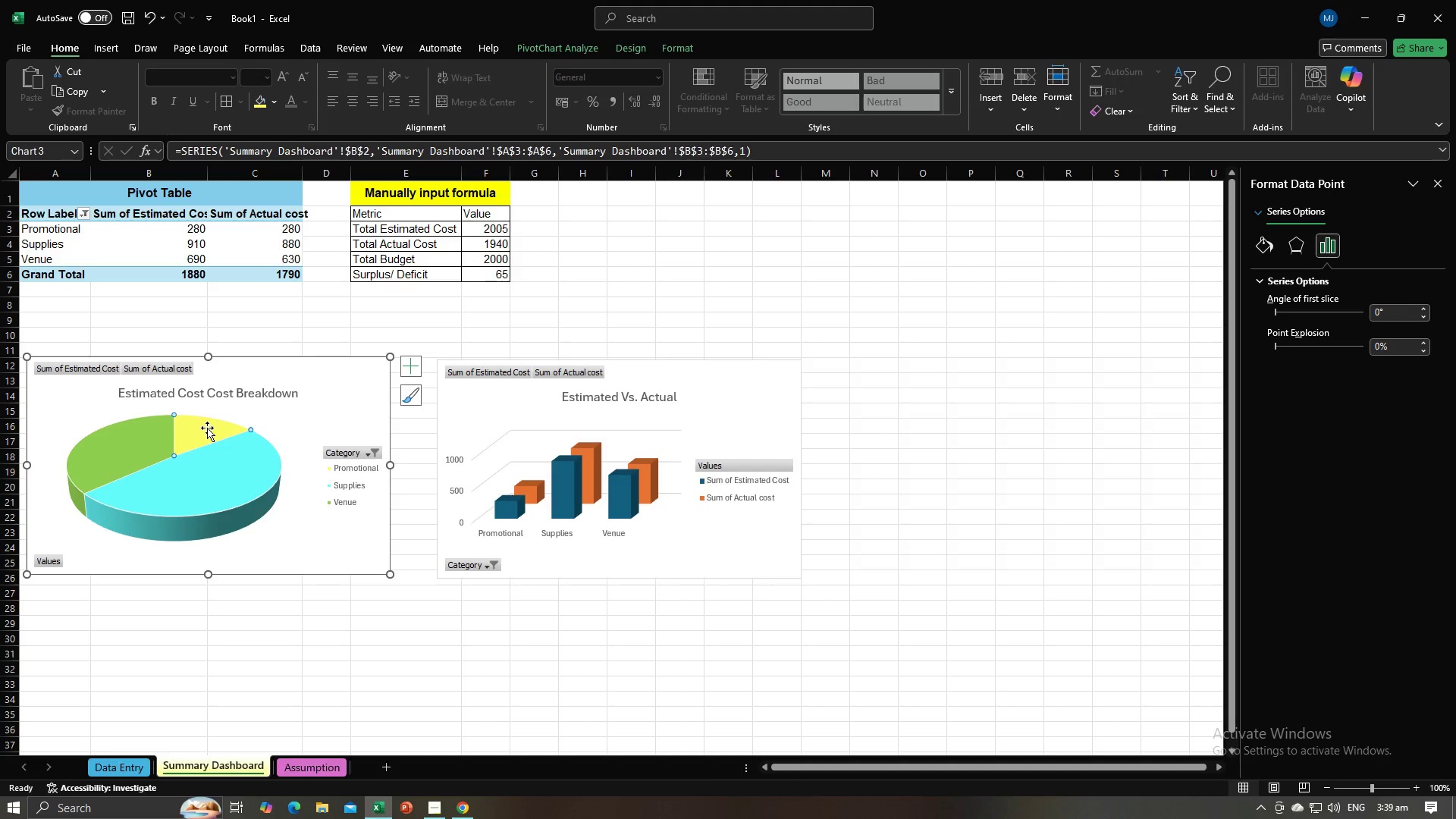 
left_click([207, 428])
 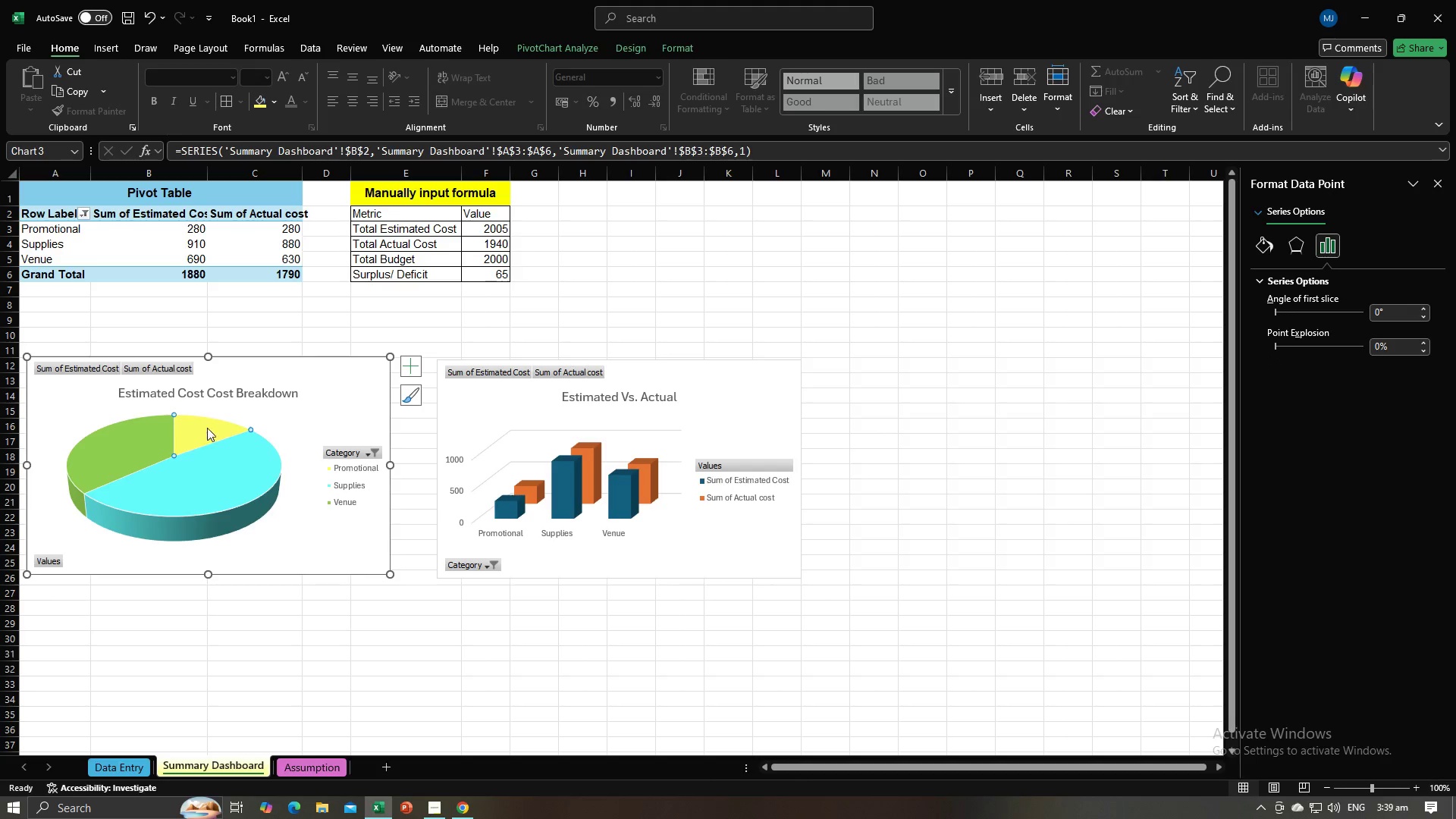 
right_click([207, 428])
 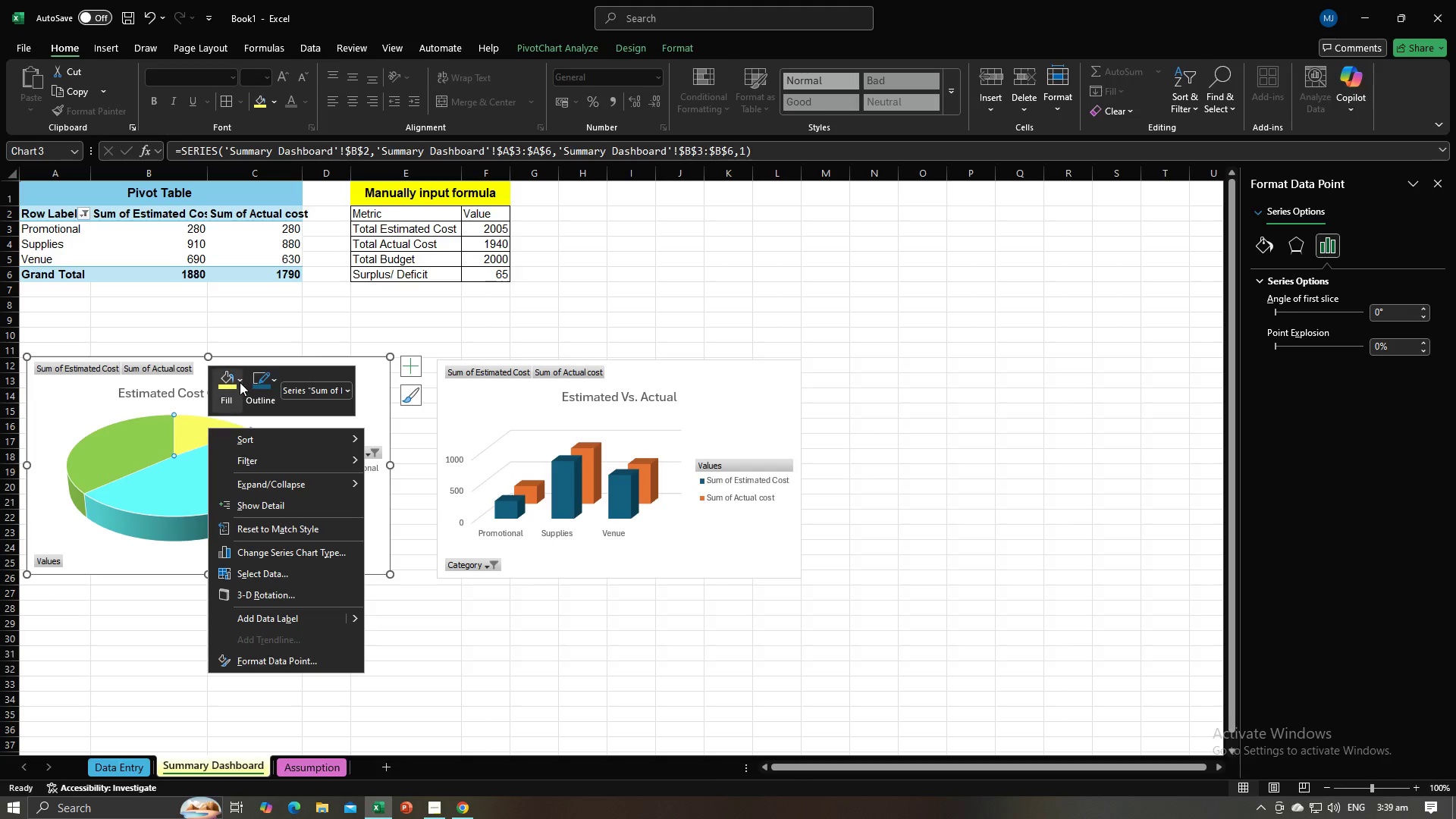 
left_click([238, 381])
 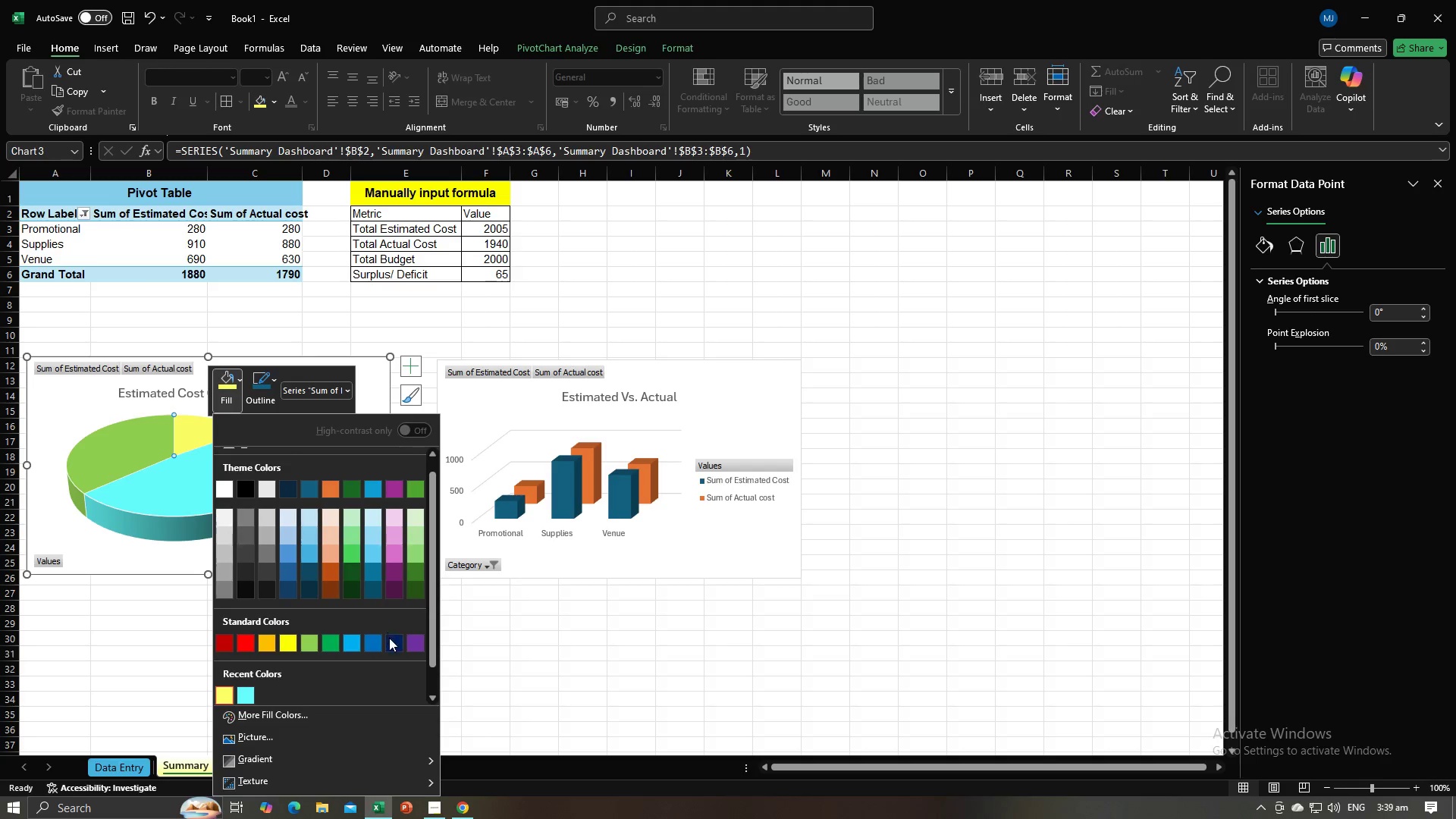 
left_click([389, 642])
 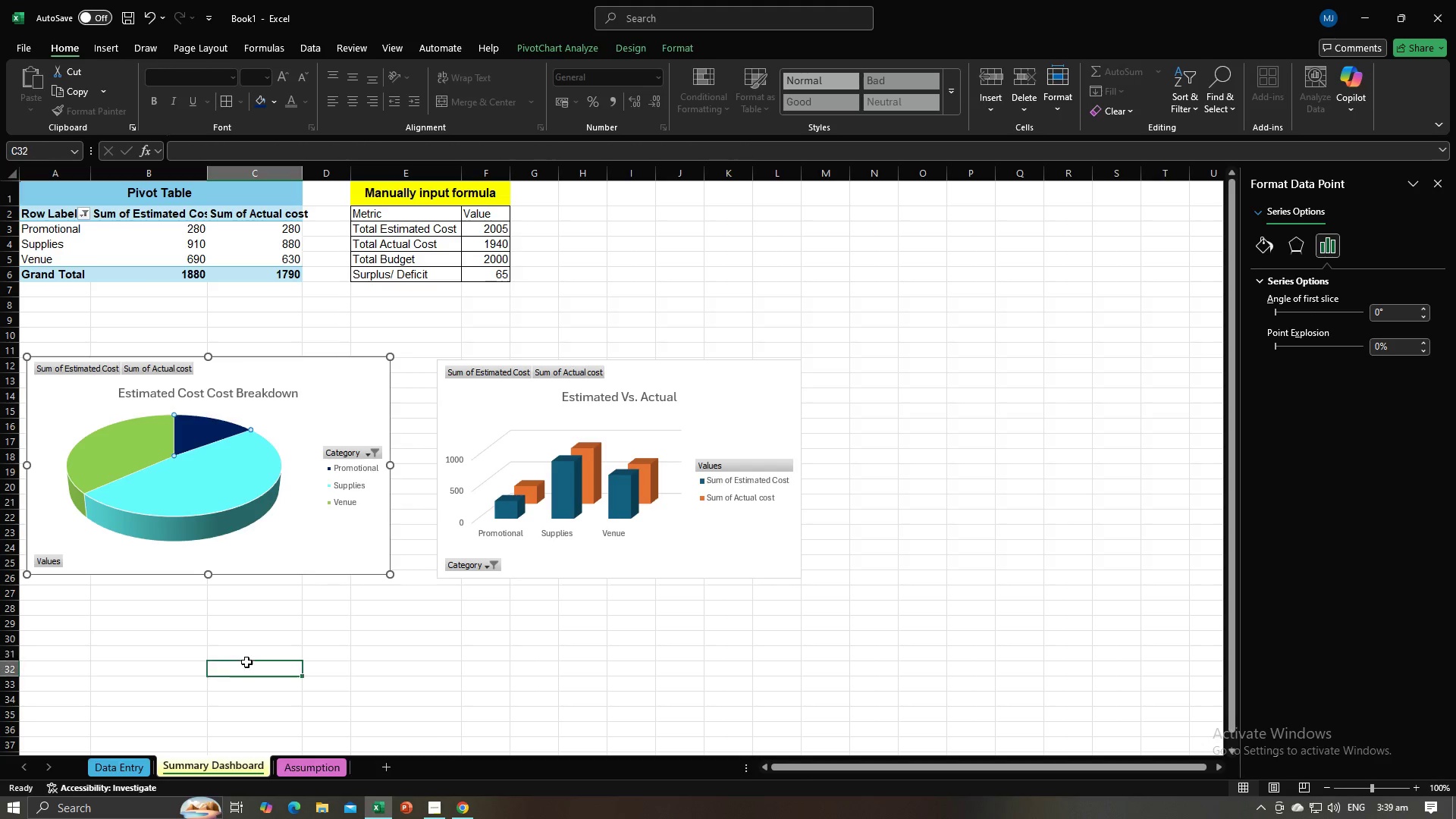 
left_click([246, 662])
 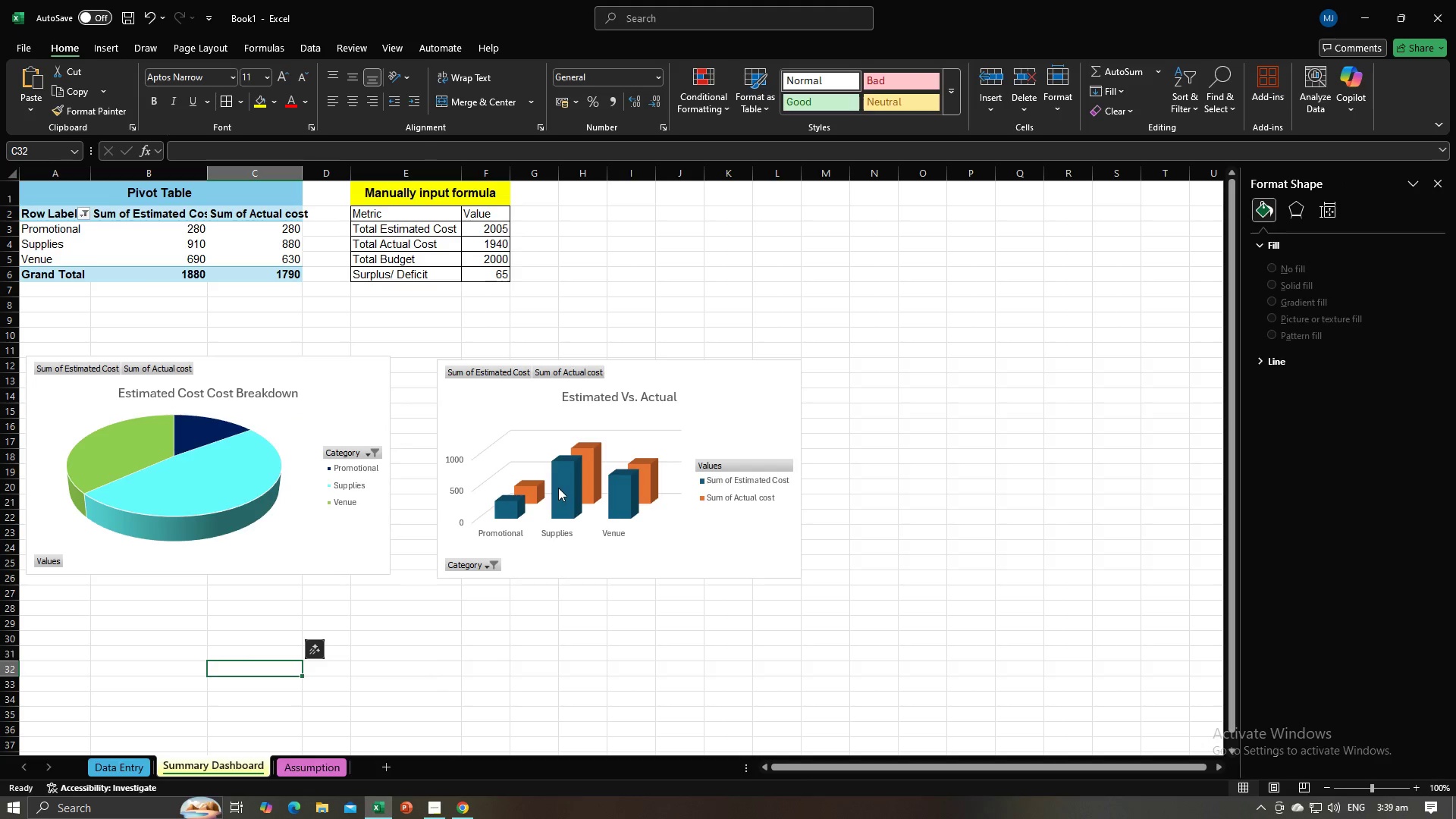 
left_click([512, 504])
 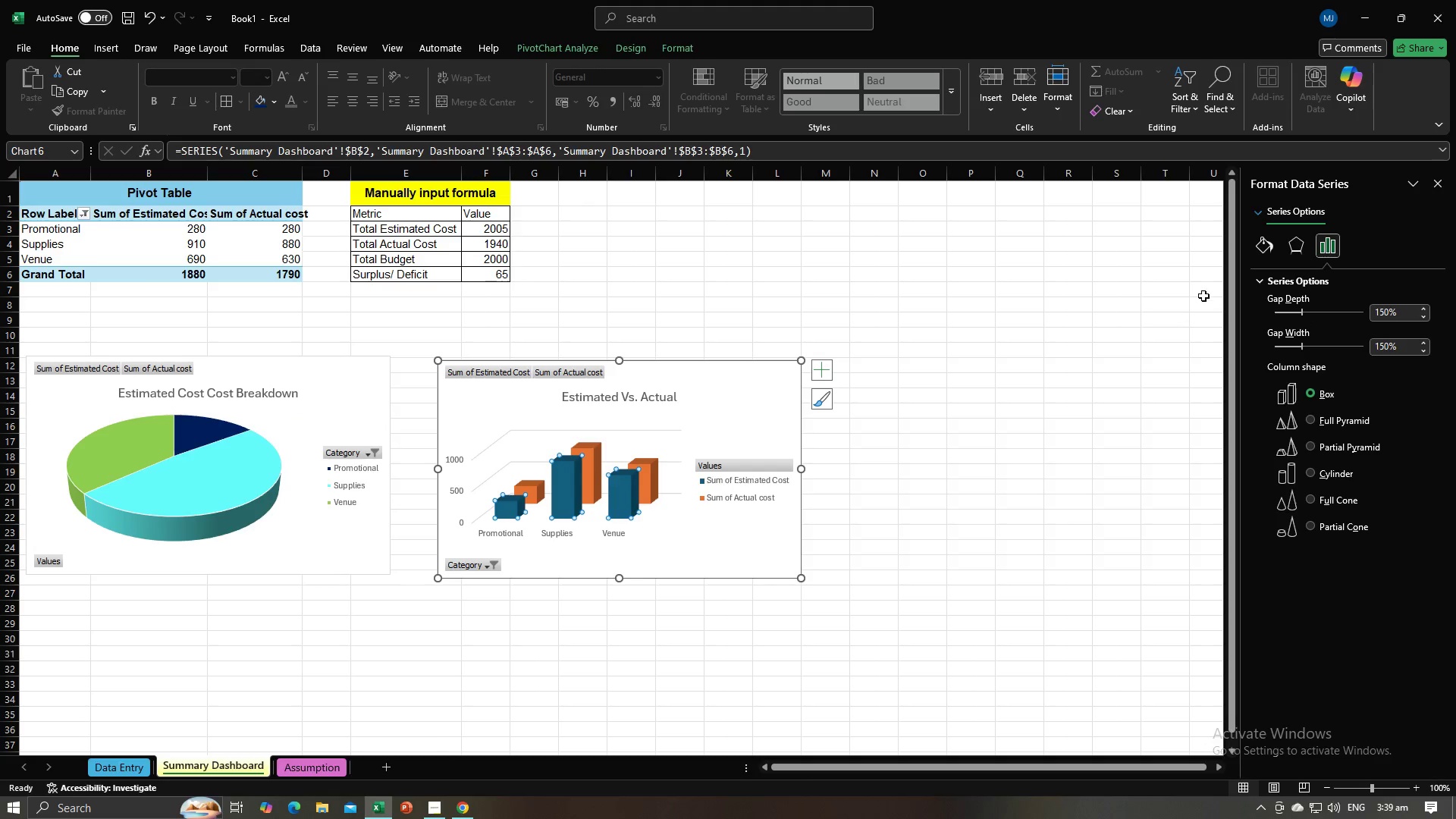 
left_click([1260, 242])
 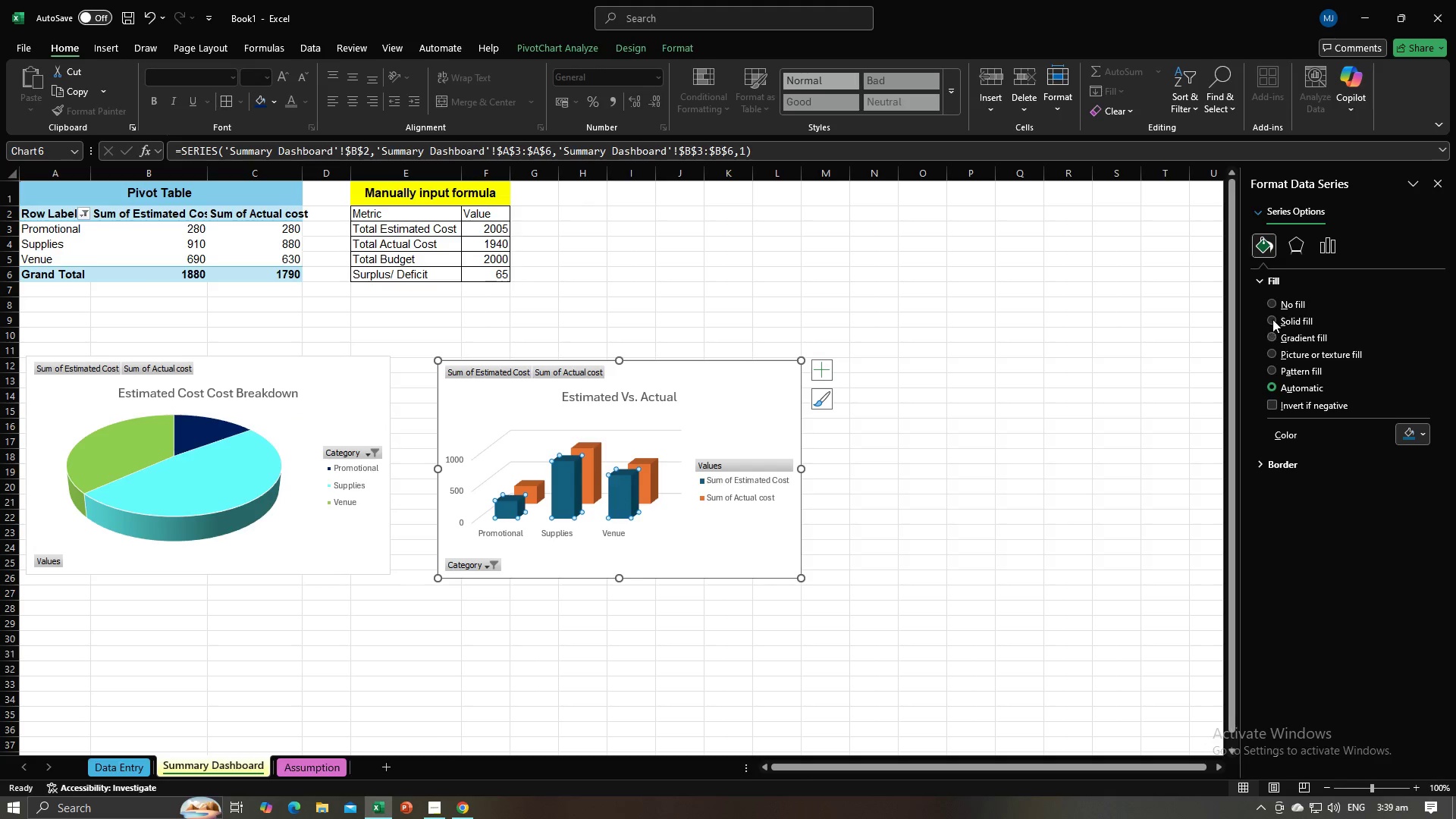 
left_click([1272, 318])
 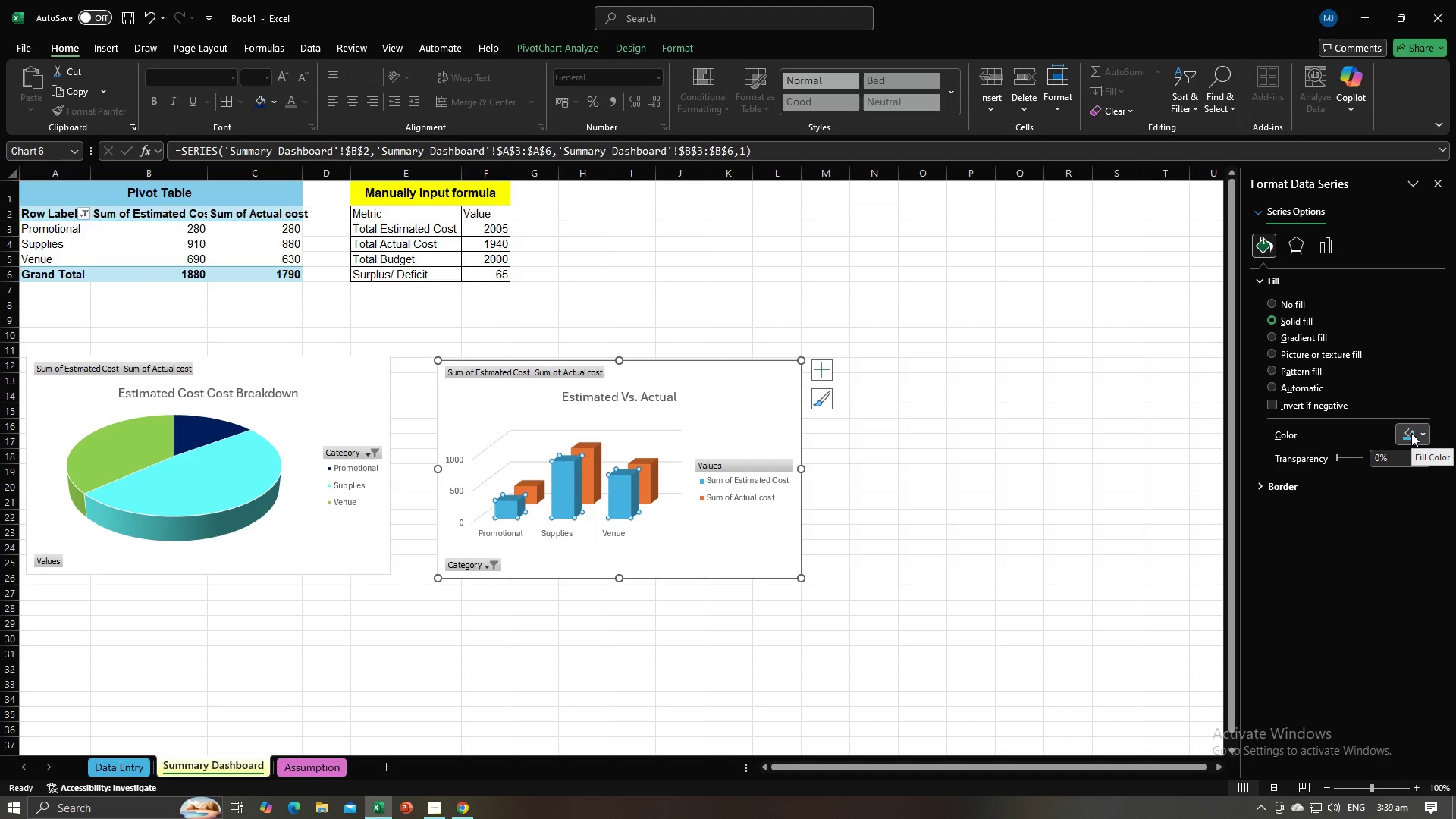 
left_click([1414, 436])
 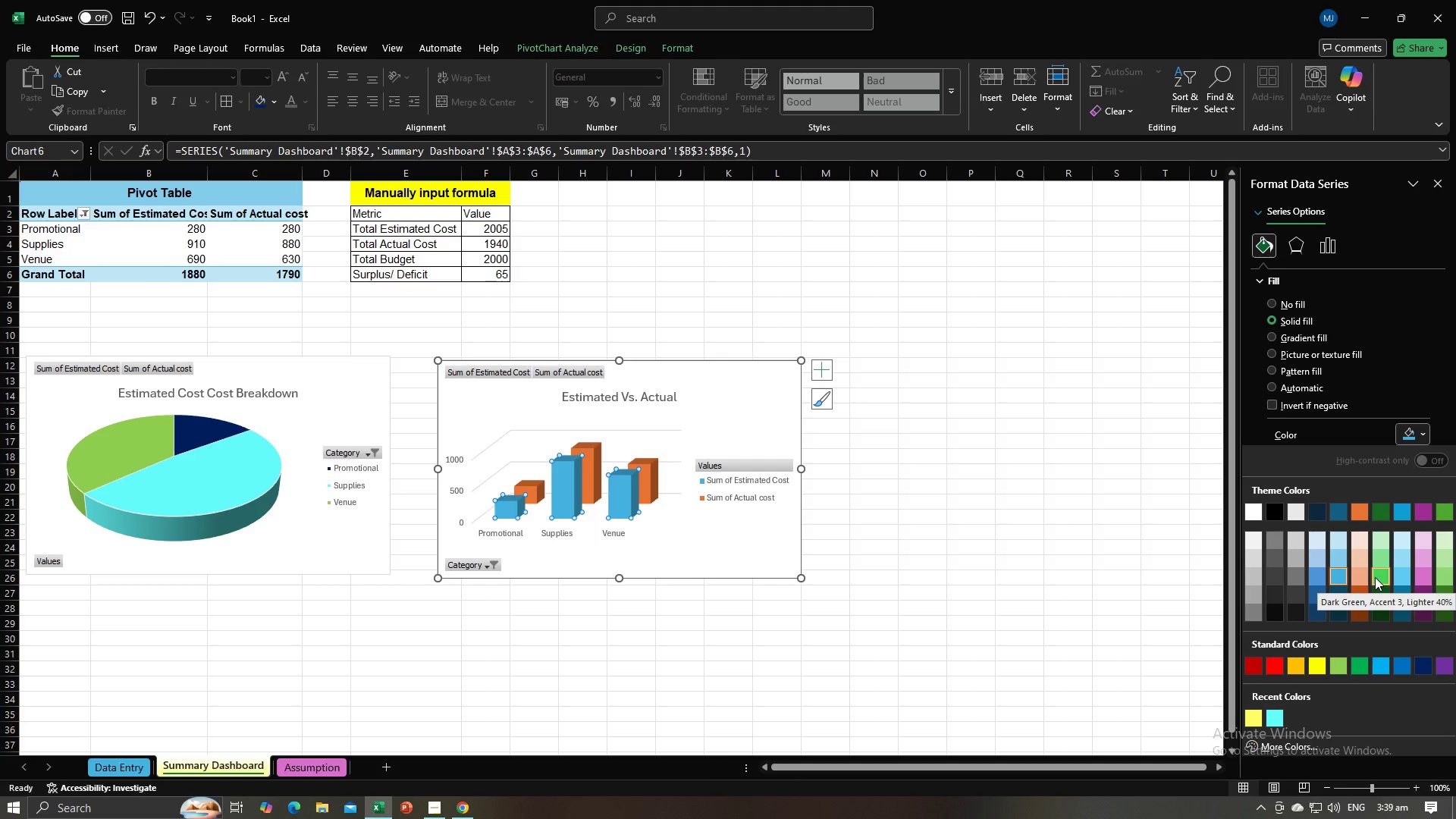 
wait(7.76)
 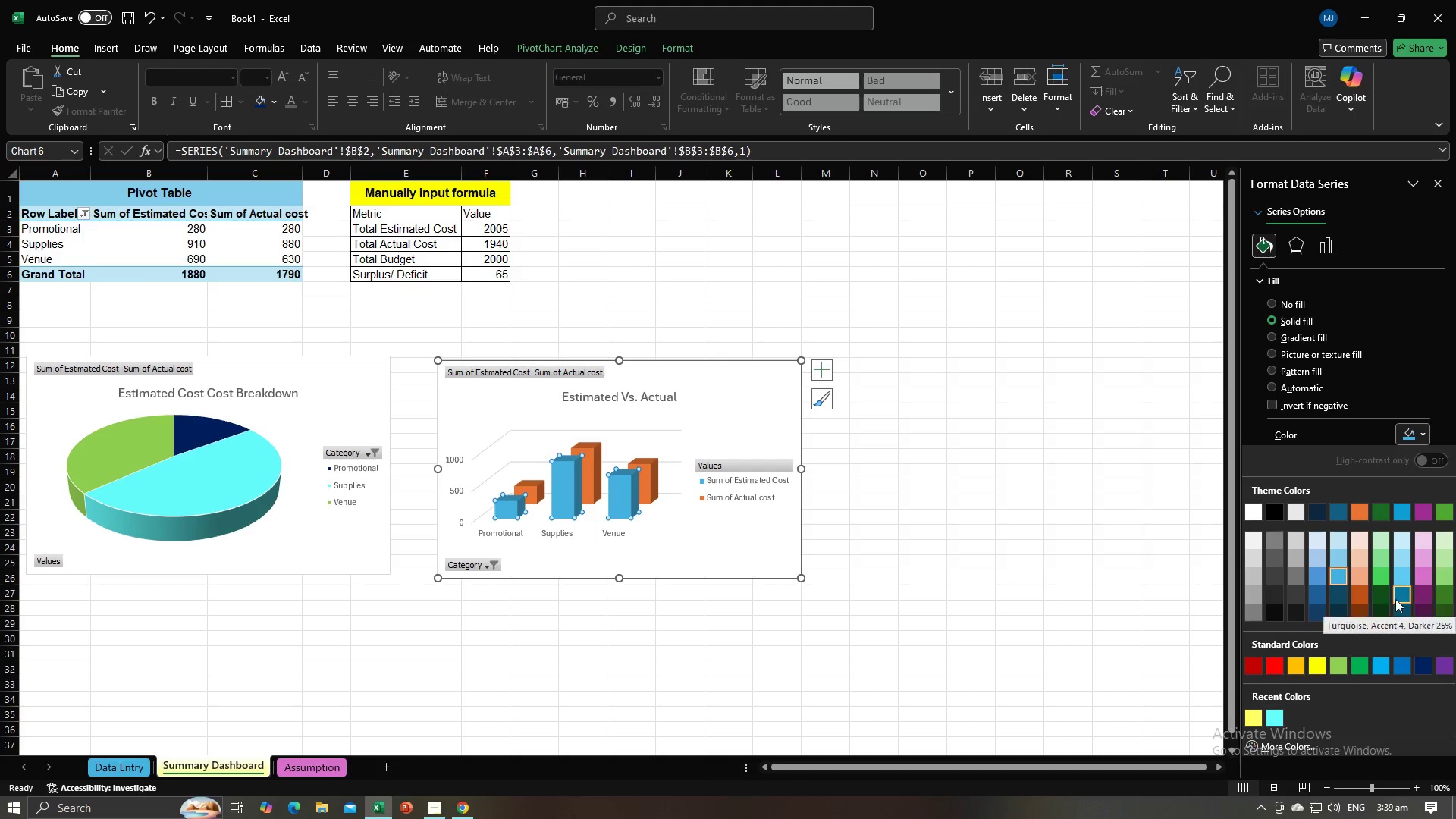 
left_click([1336, 670])
 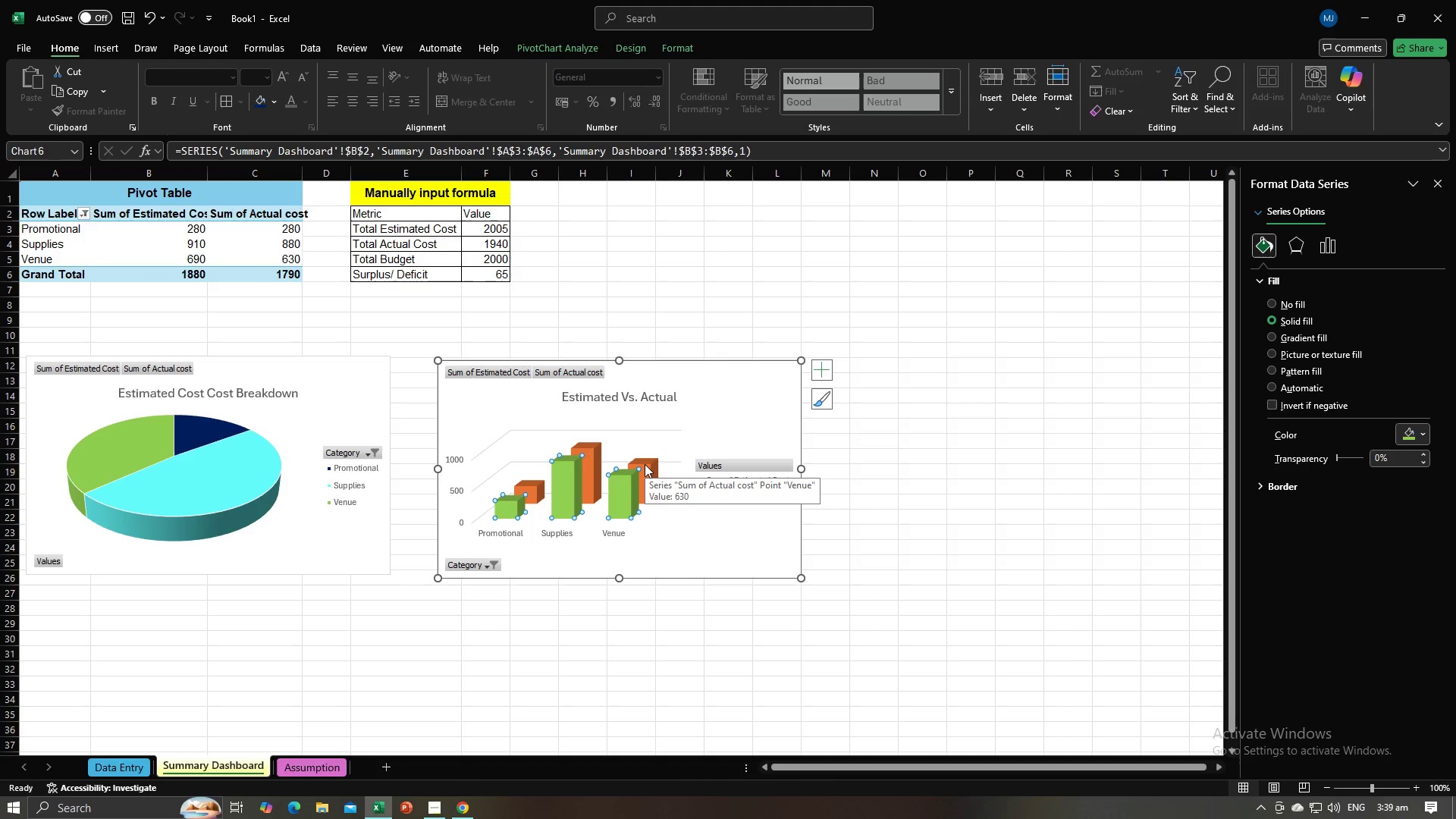 
left_click([650, 460])
 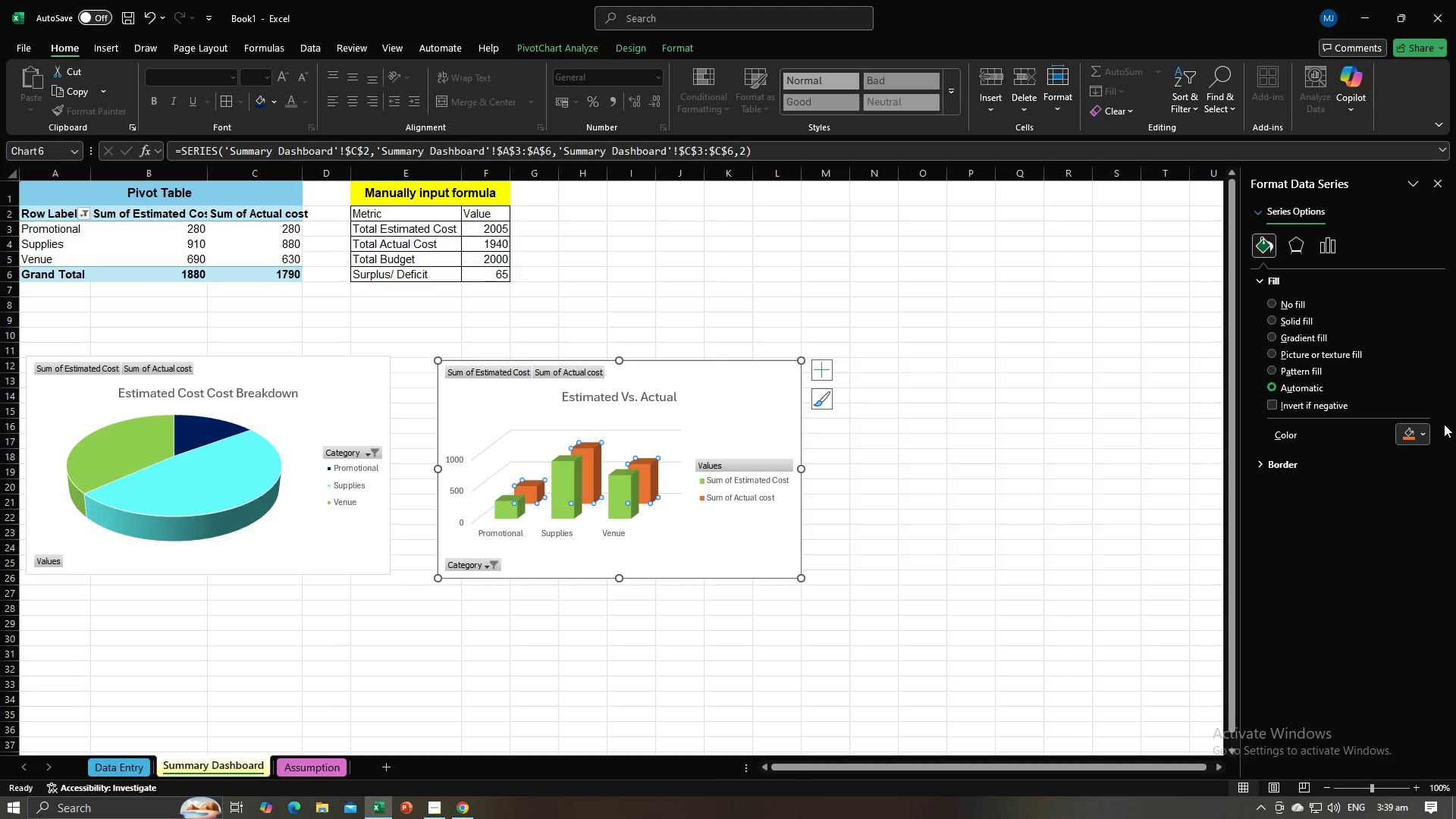 
left_click([1412, 438])
 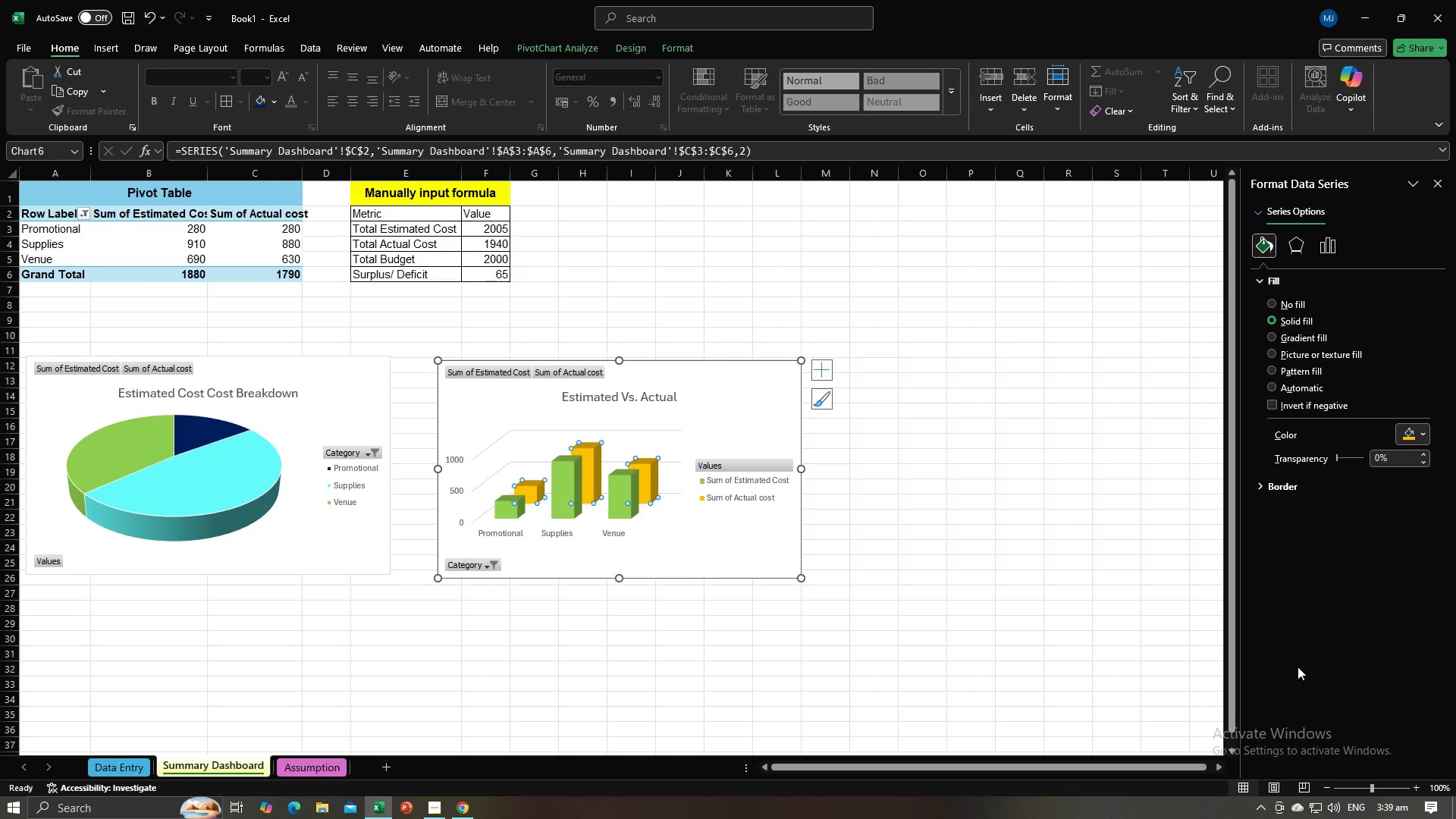 
wait(6.45)
 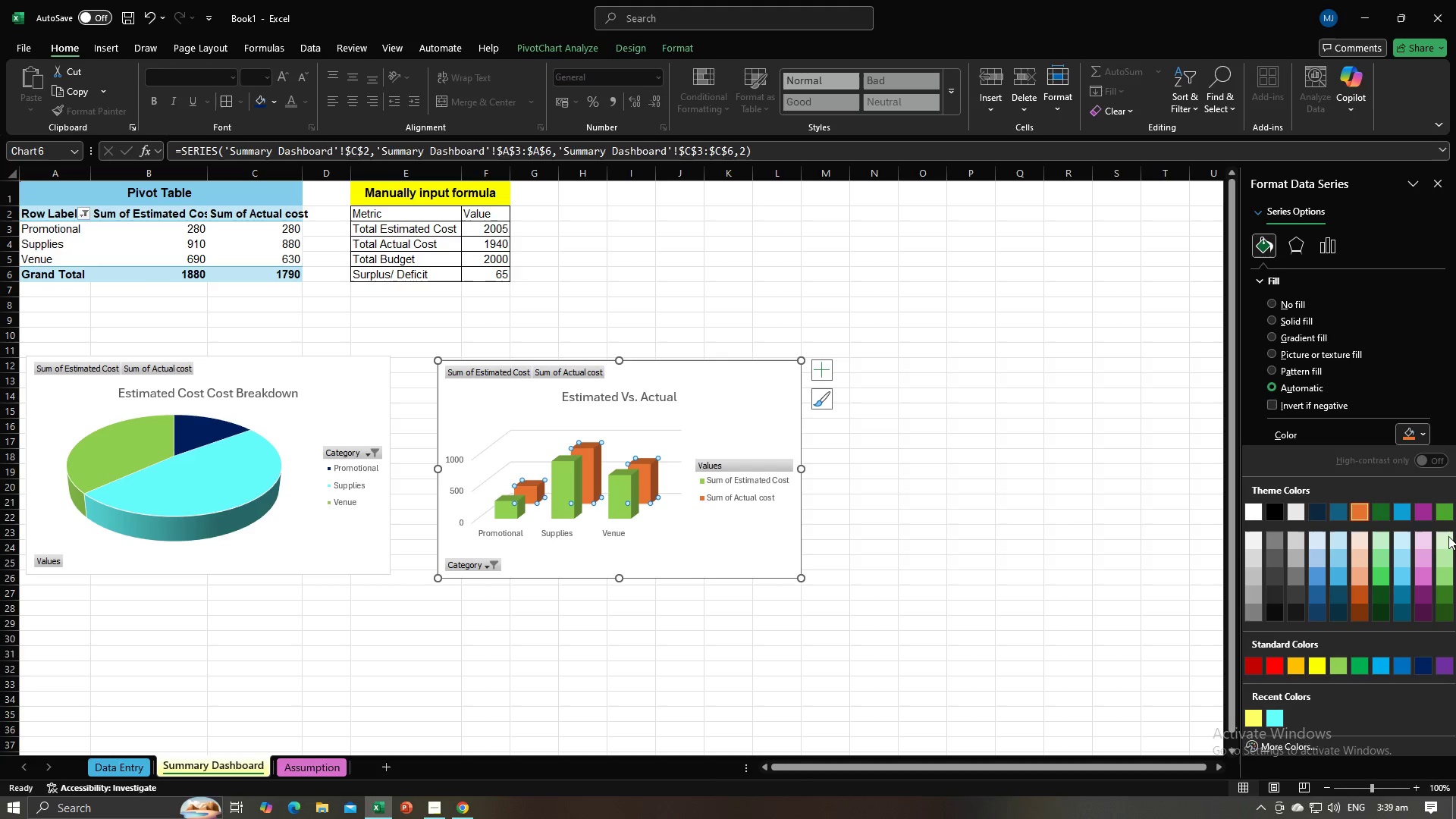 
left_click([1406, 435])
 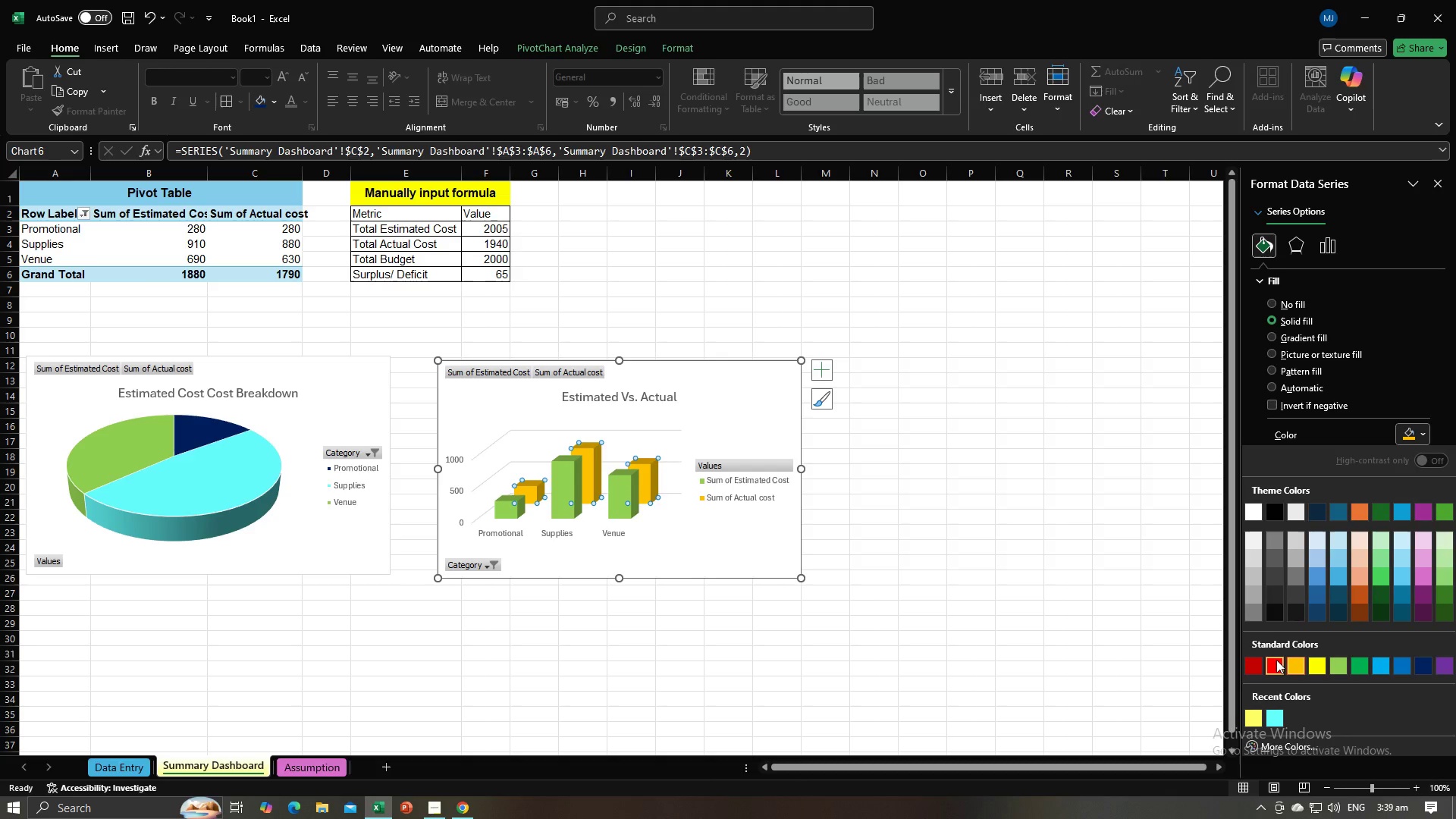 
left_click([1276, 660])
 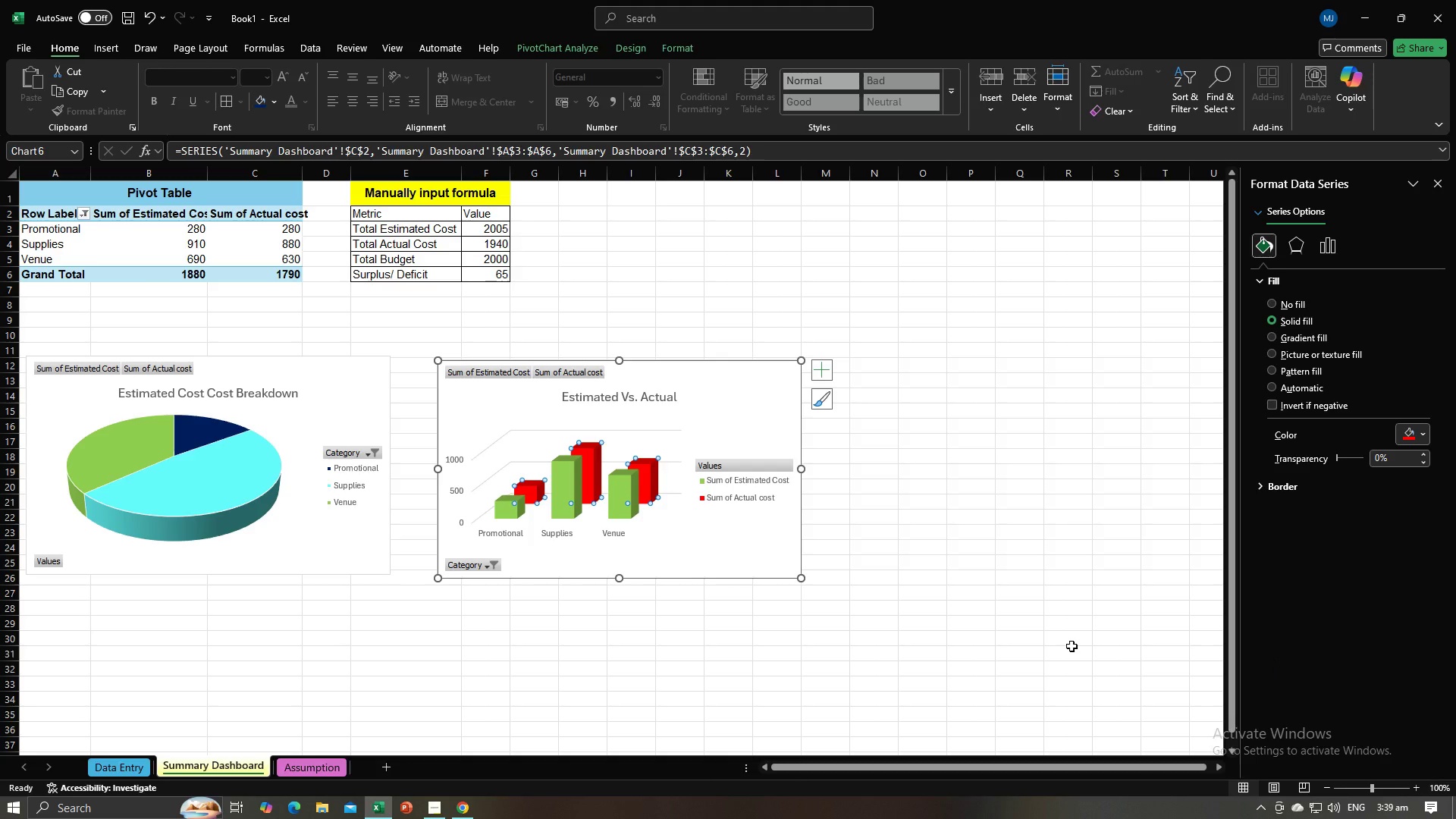 
left_click([1072, 646])
 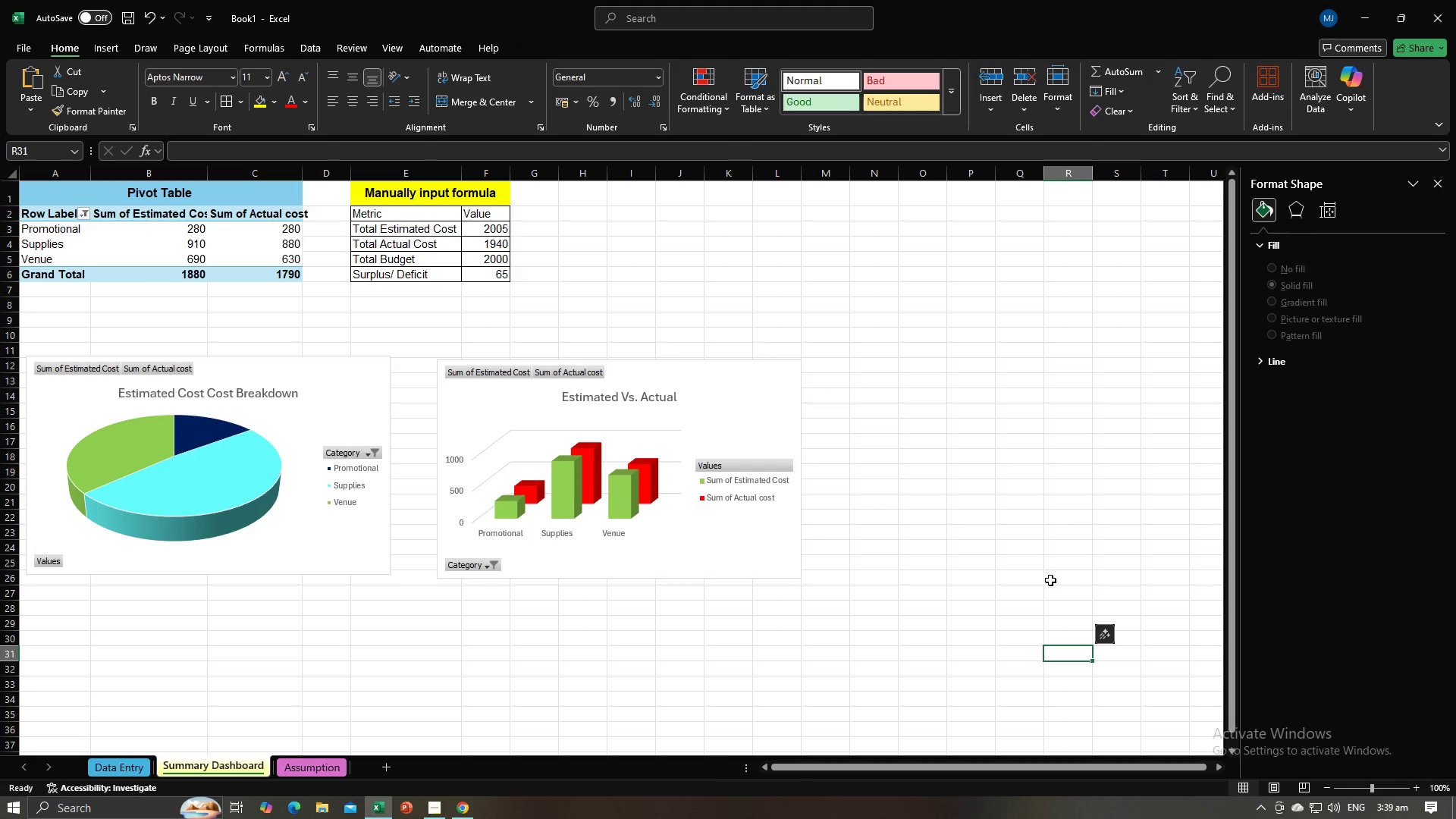 
left_click([1050, 580])
 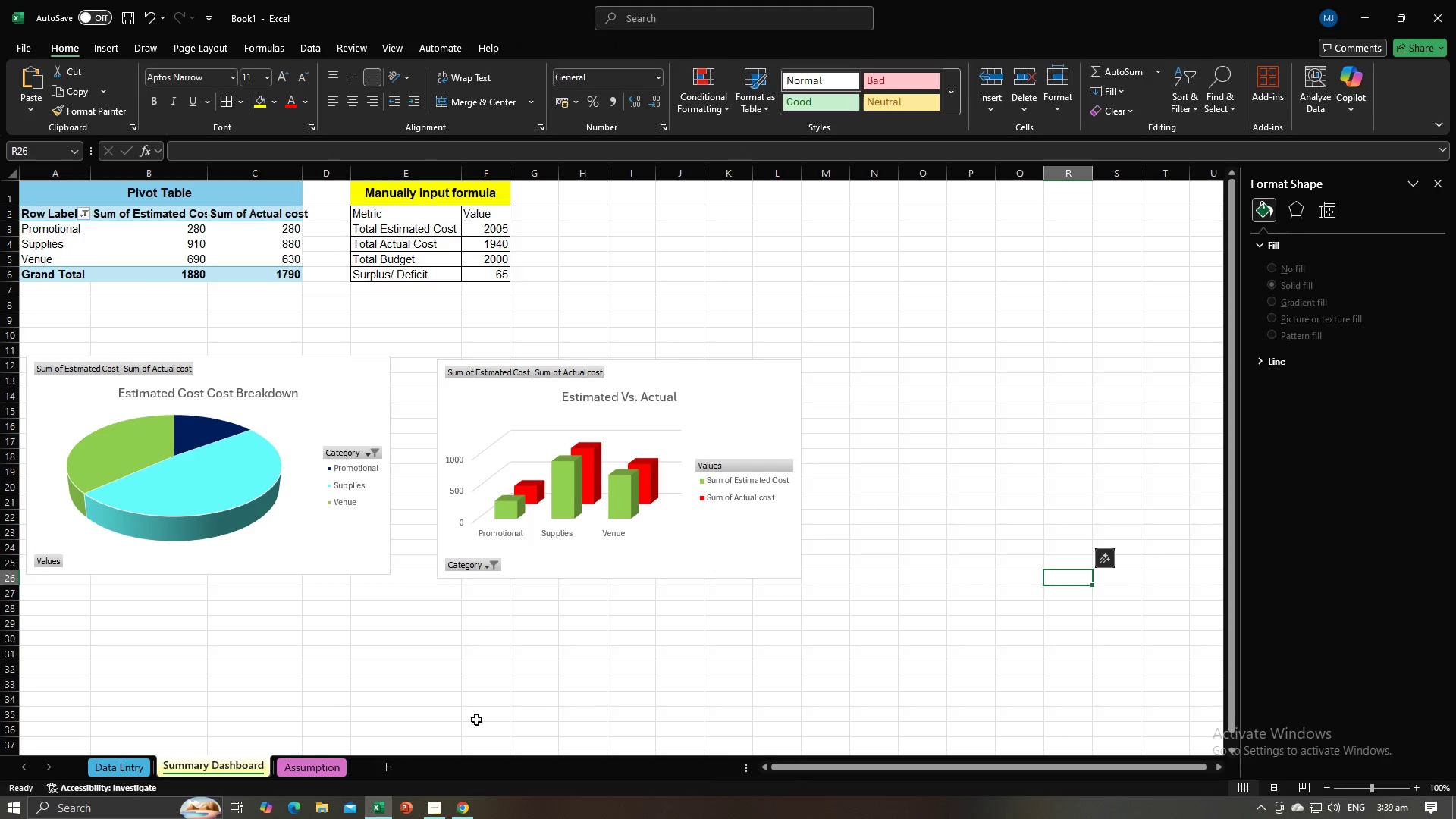 
key(Alt+AltLeft)
 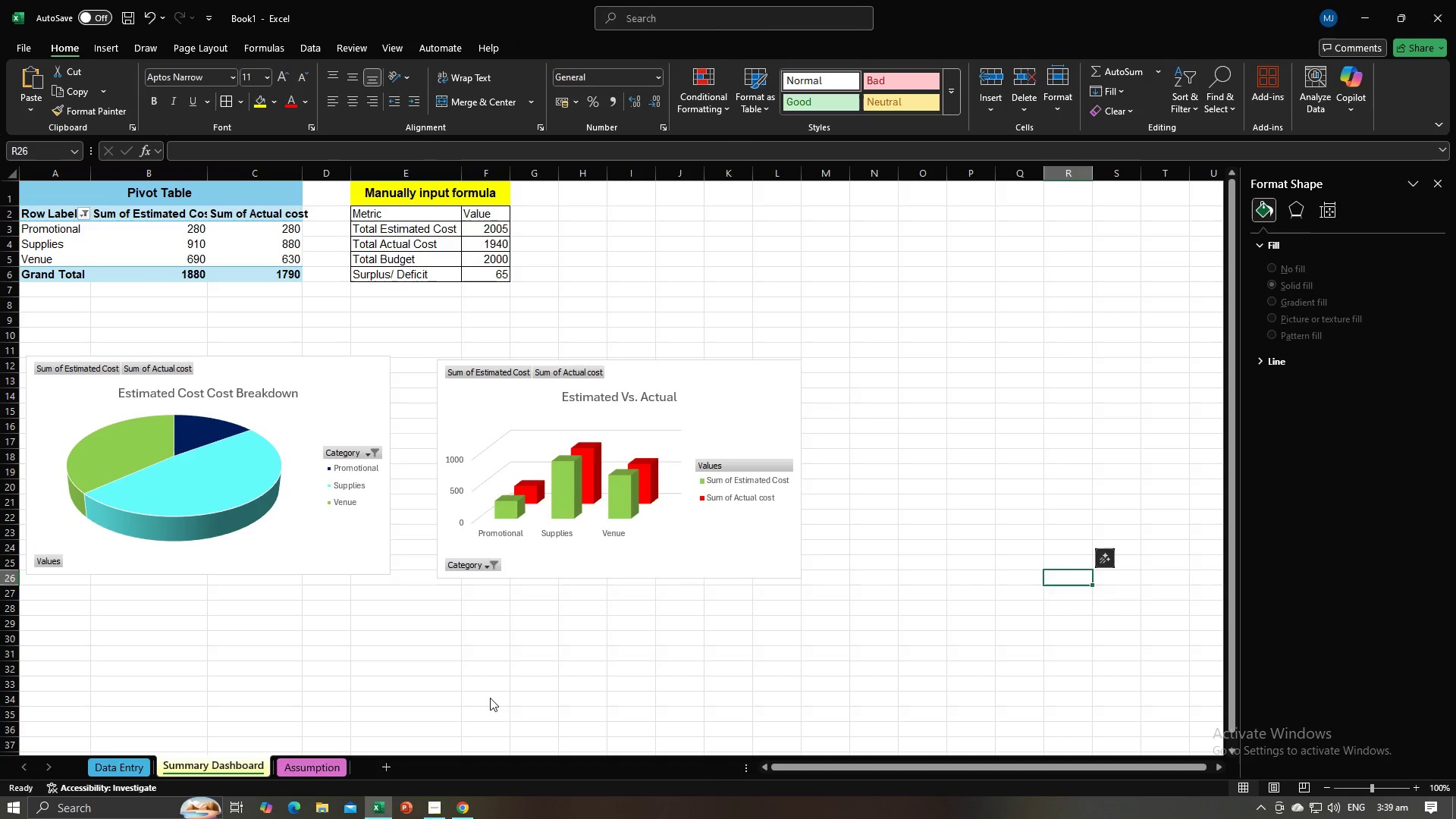 
key(Alt+Tab)